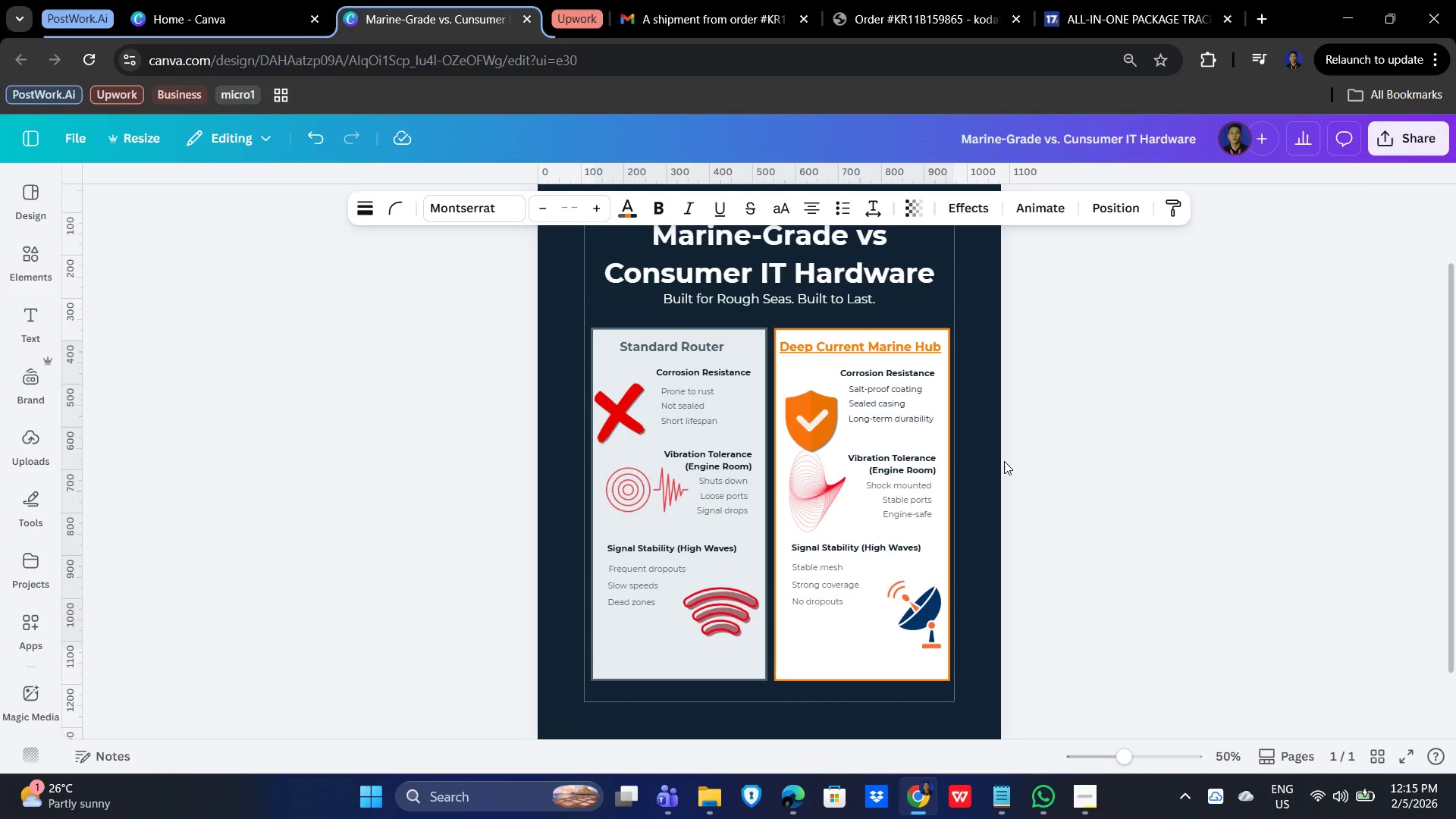 
key(ArrowUp)
 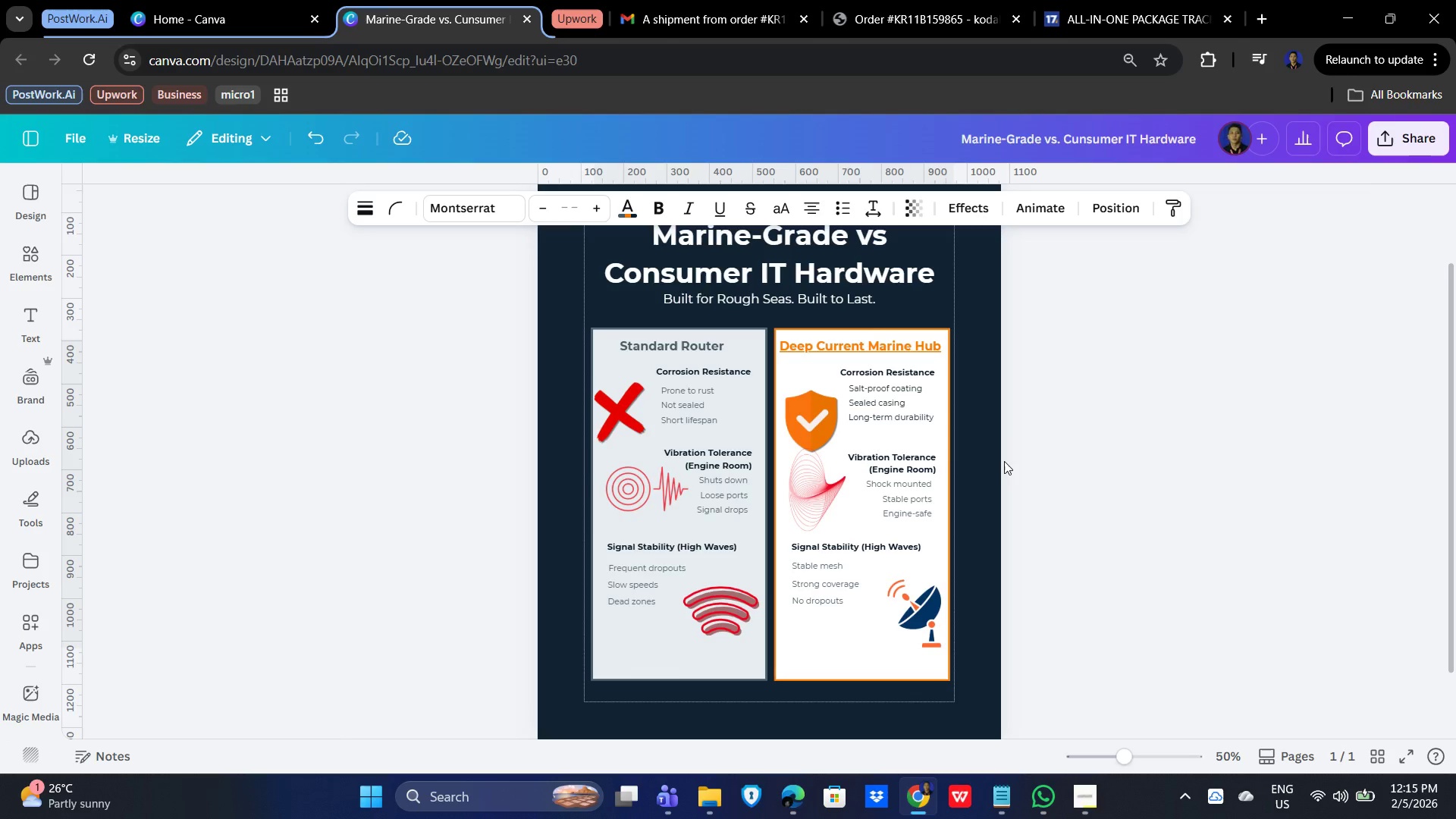 
key(ArrowUp)
 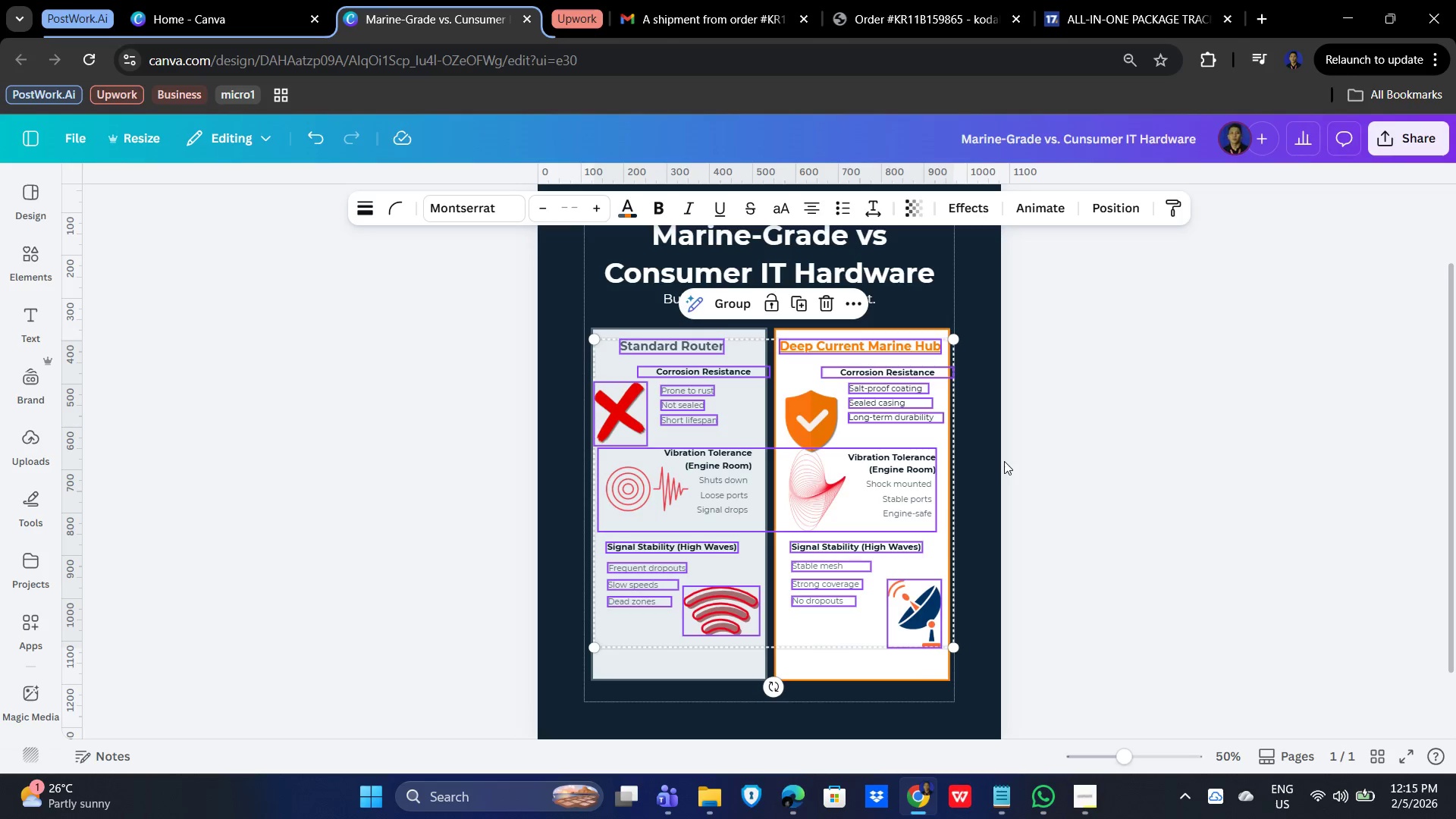 
key(ArrowUp)
 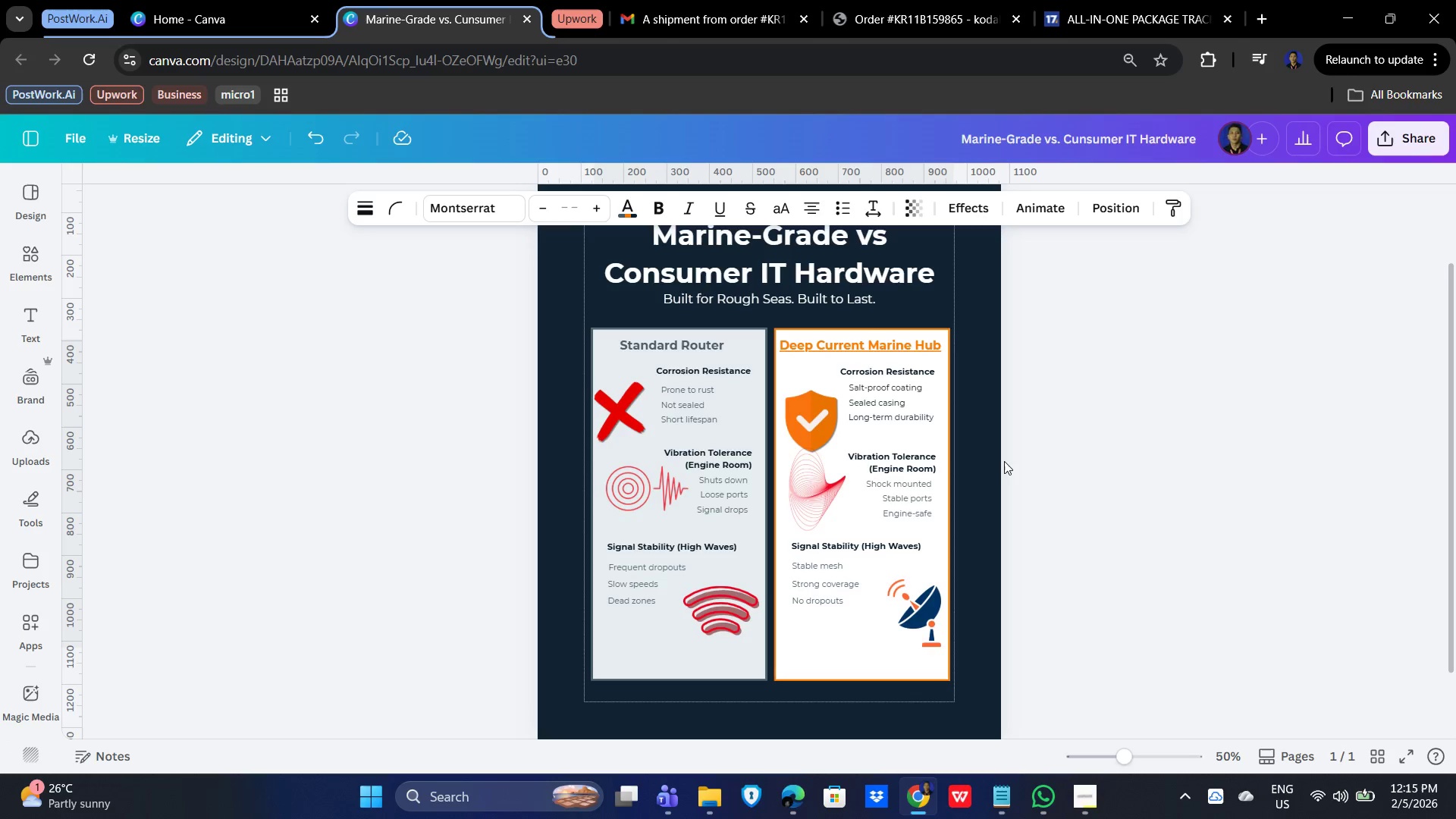 
key(ArrowUp)
 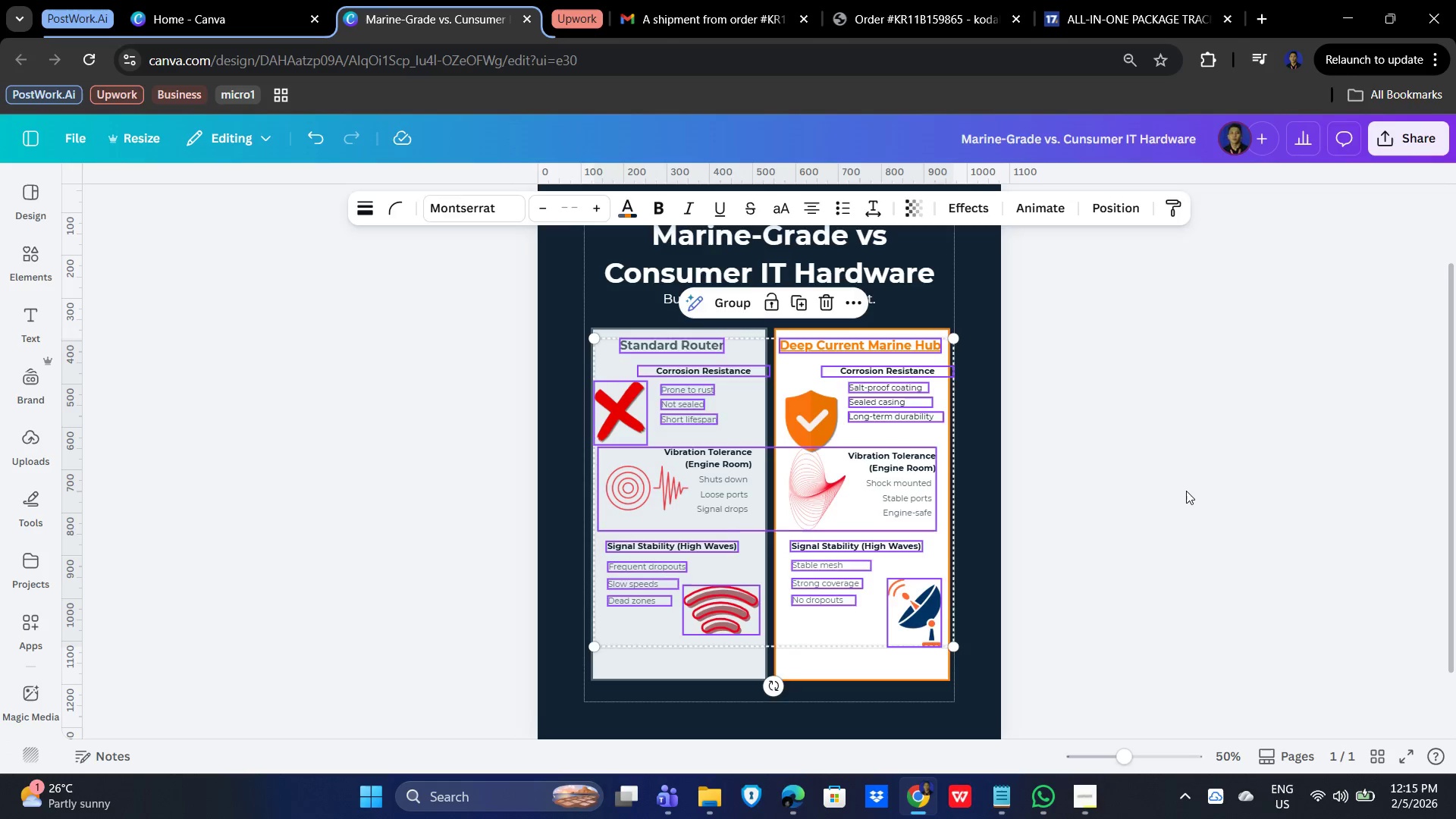 
double_click([1172, 544])
 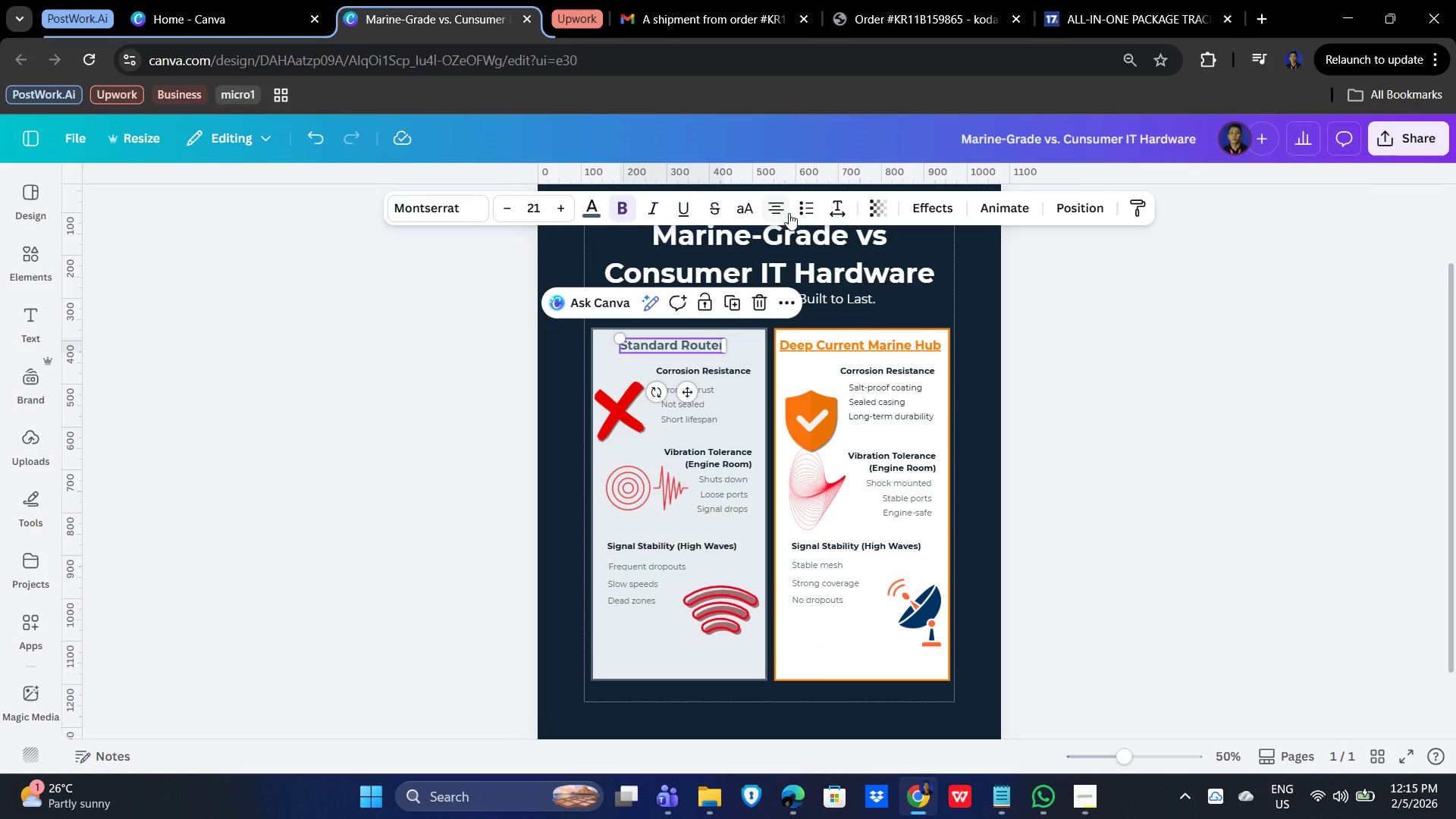 
left_click([926, 206])
 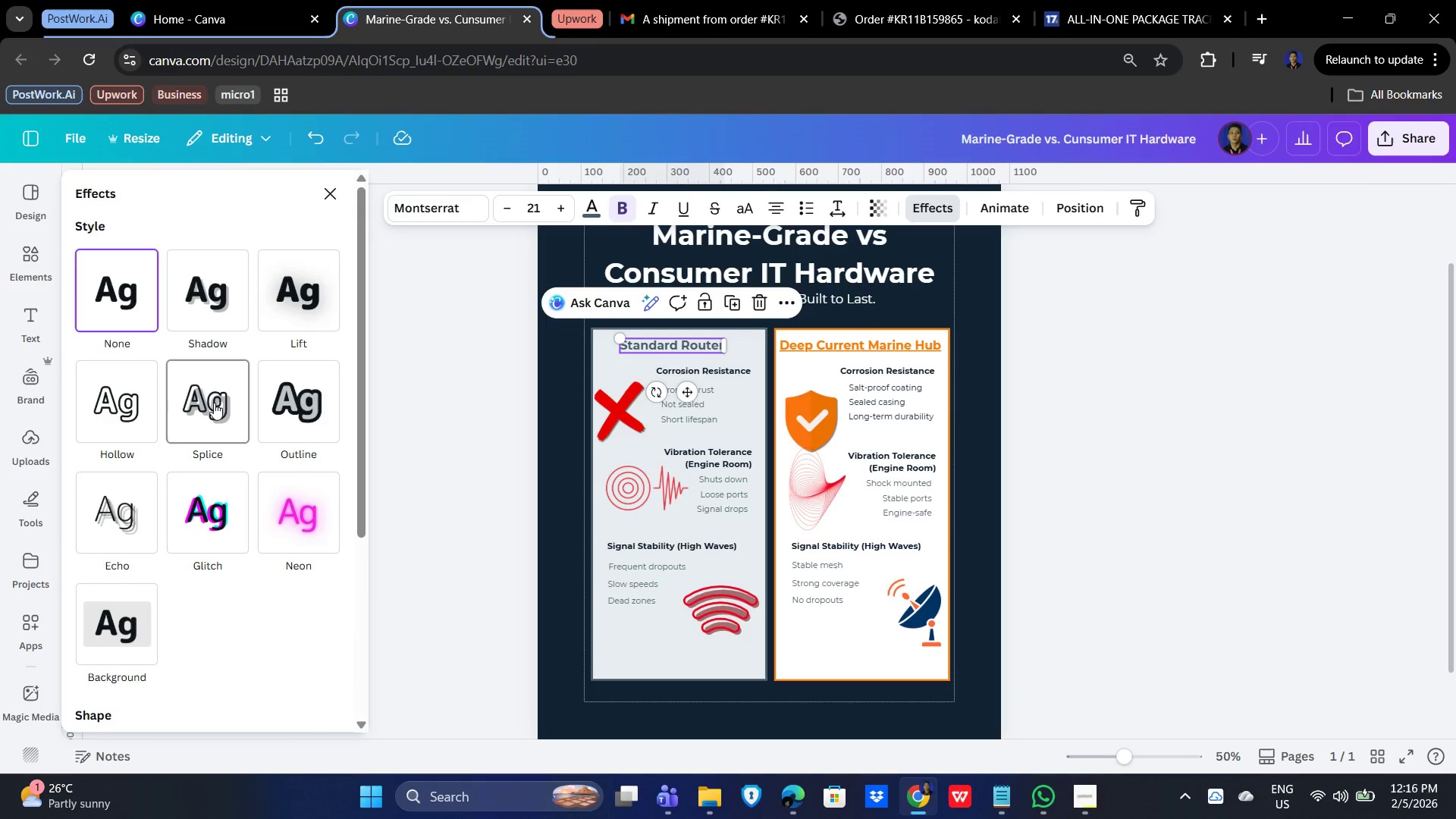 
left_click([214, 295])
 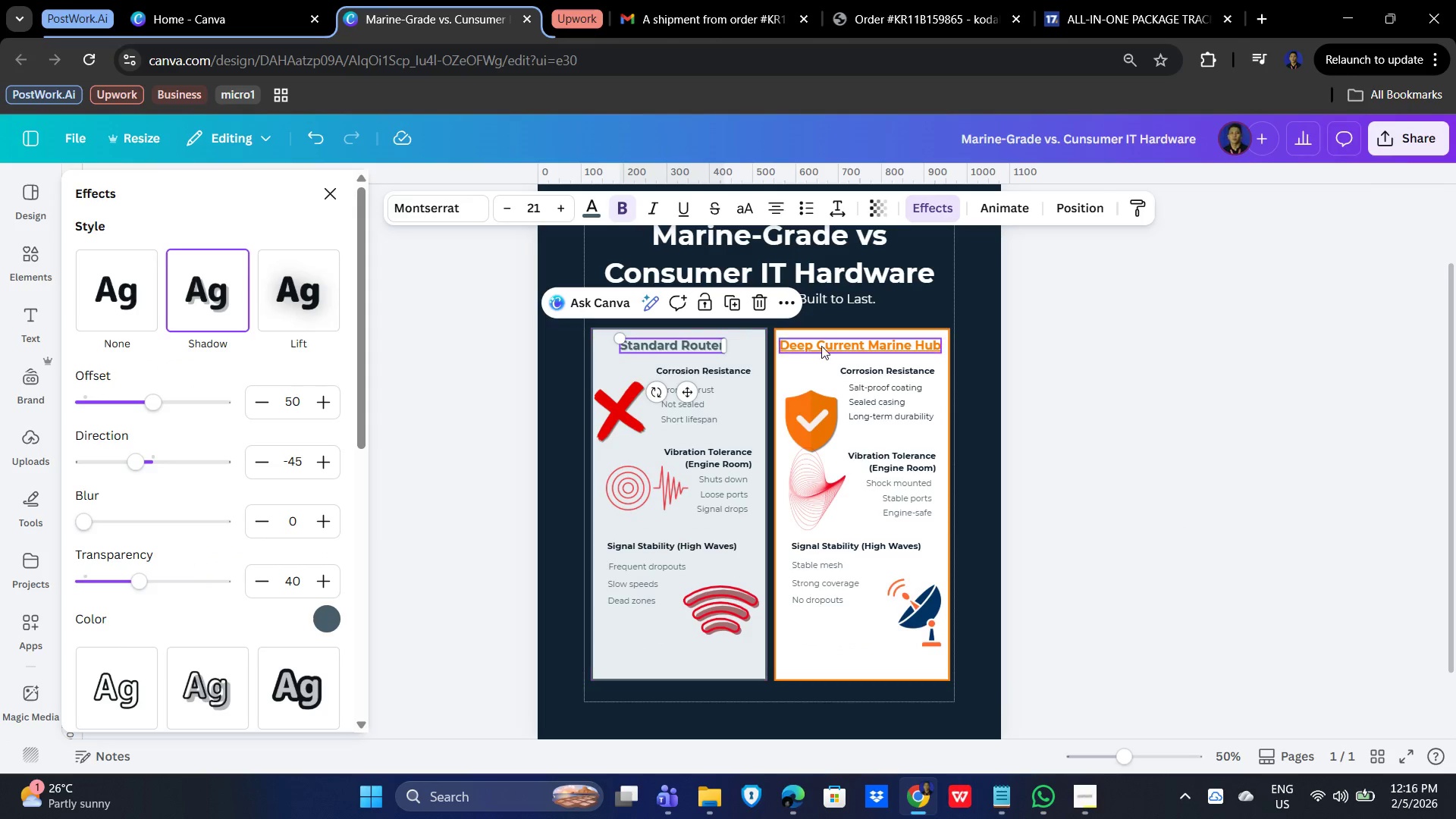 
left_click([823, 346])
 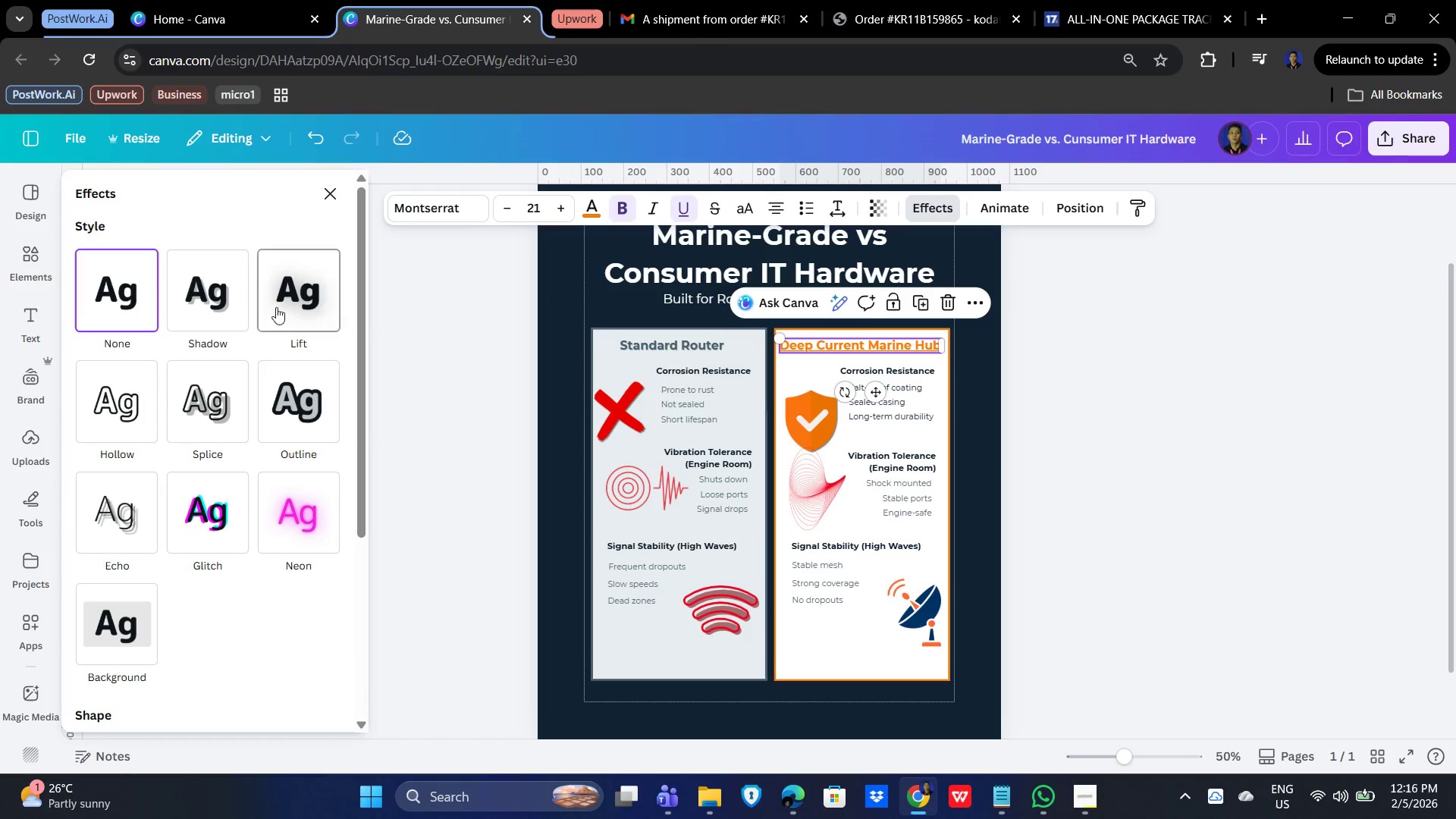 
left_click([218, 300])
 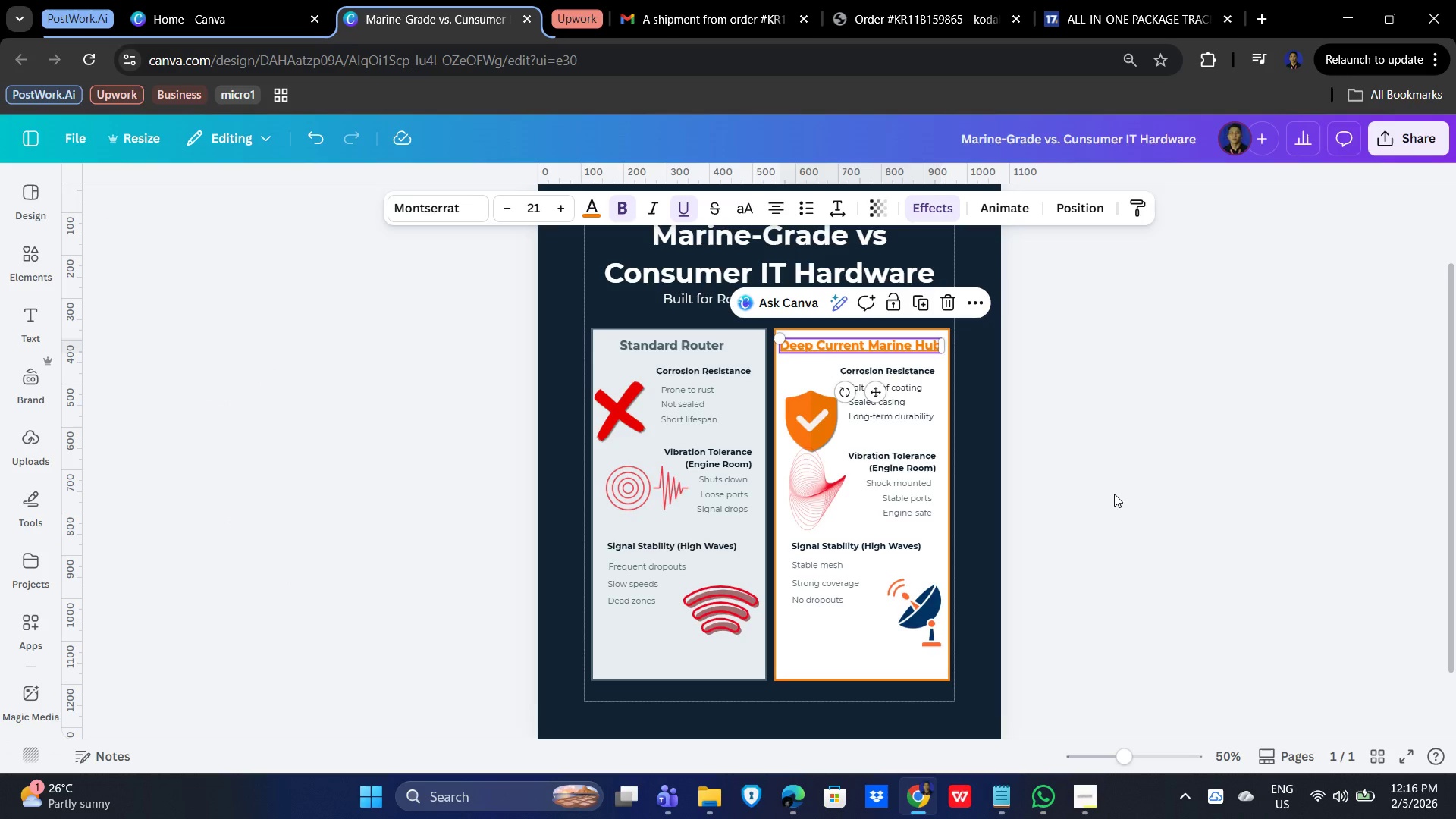 
left_click([1101, 525])
 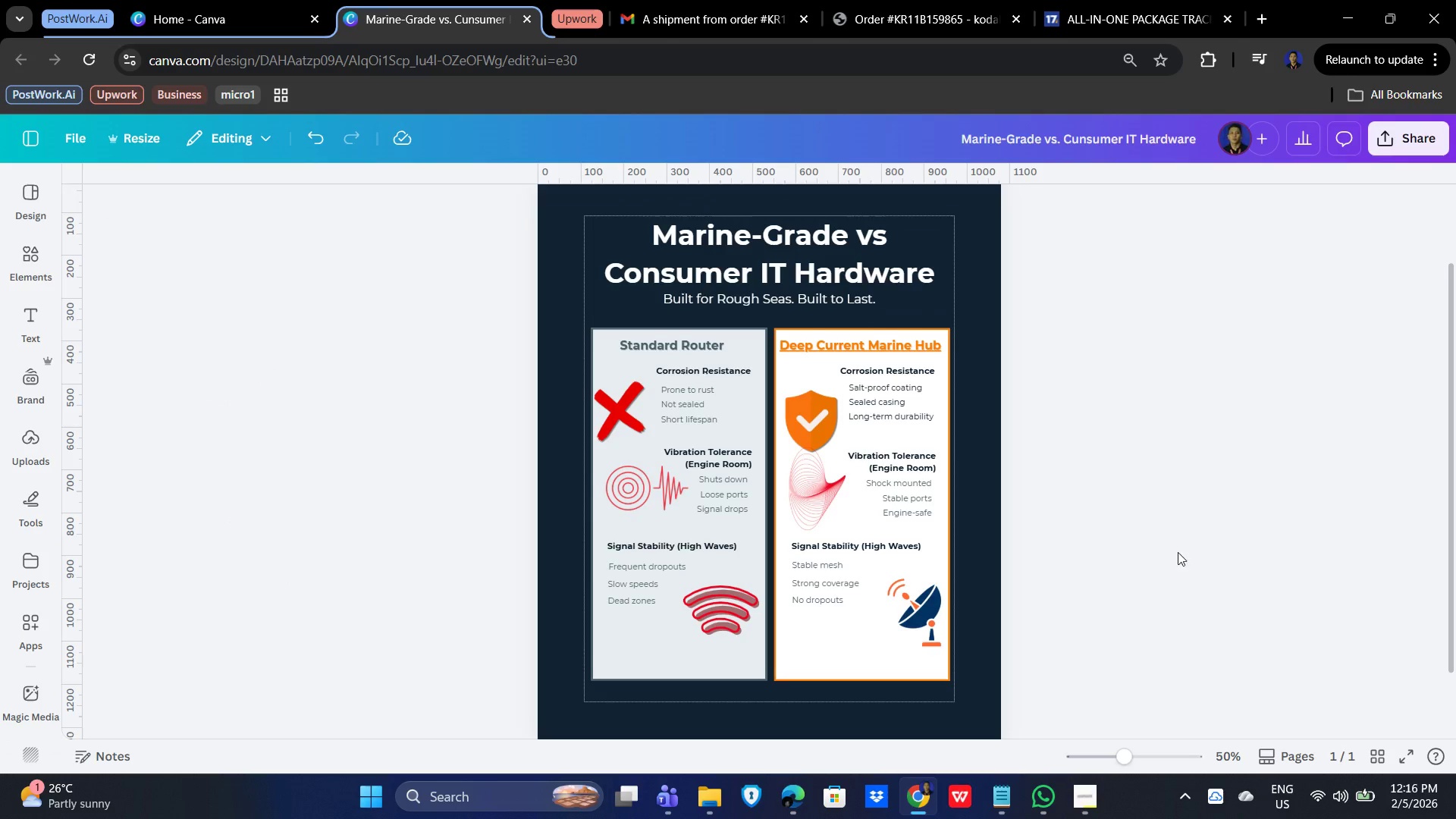 
scroll: coordinate [1183, 552], scroll_direction: down, amount: 2.0
 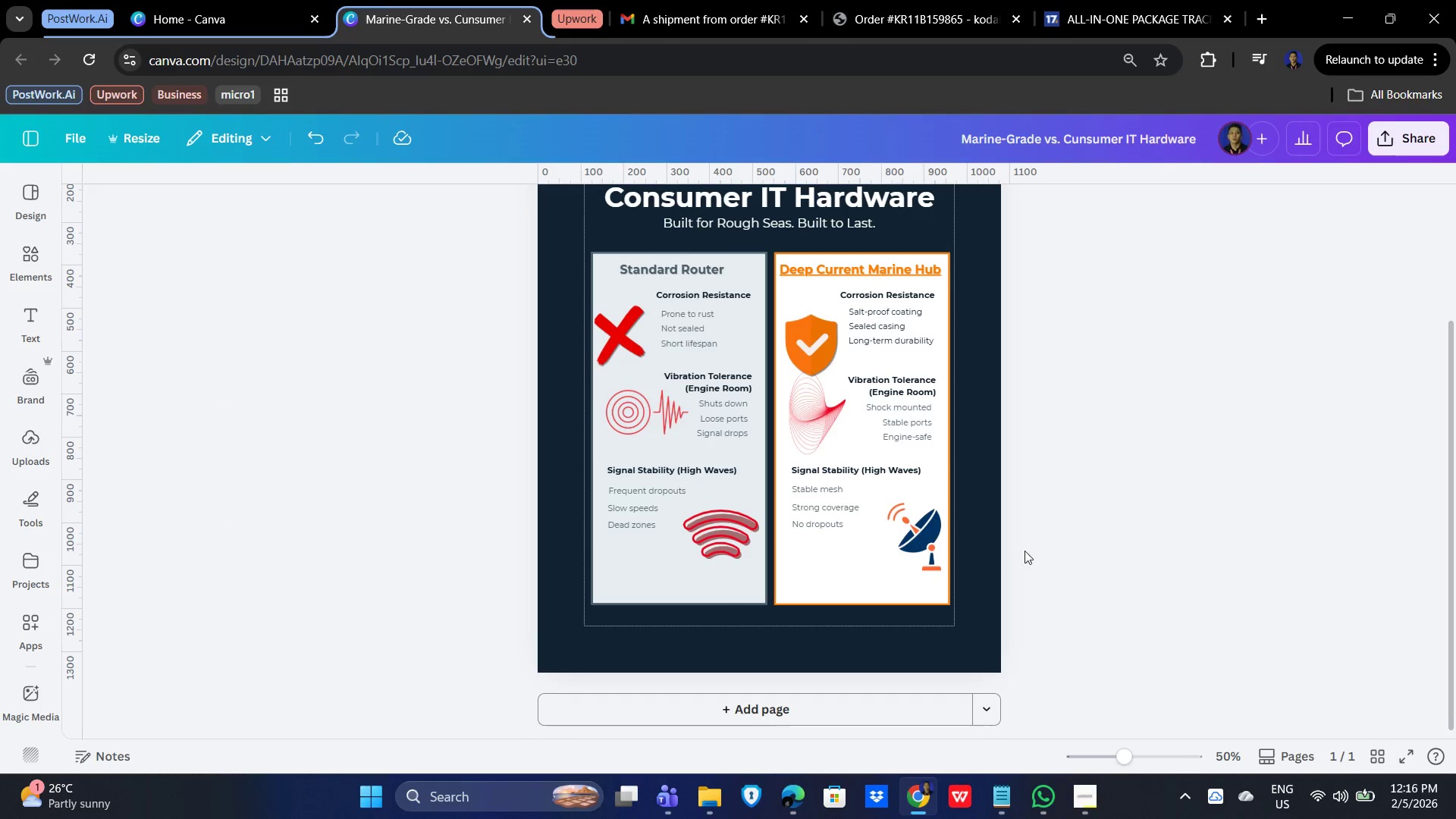 
left_click([1197, 538])
 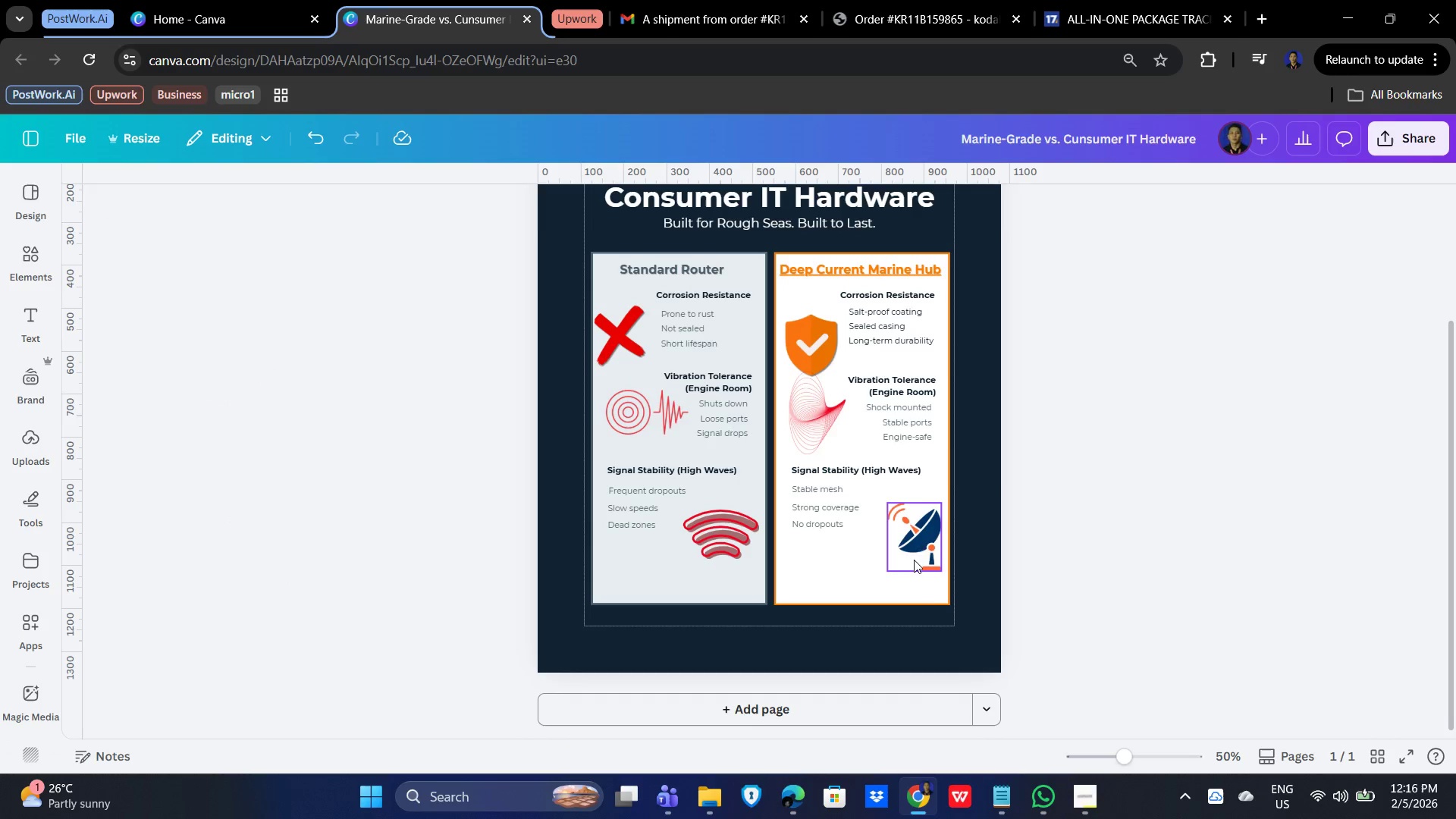 
scroll: coordinate [1111, 547], scroll_direction: down, amount: 1.0
 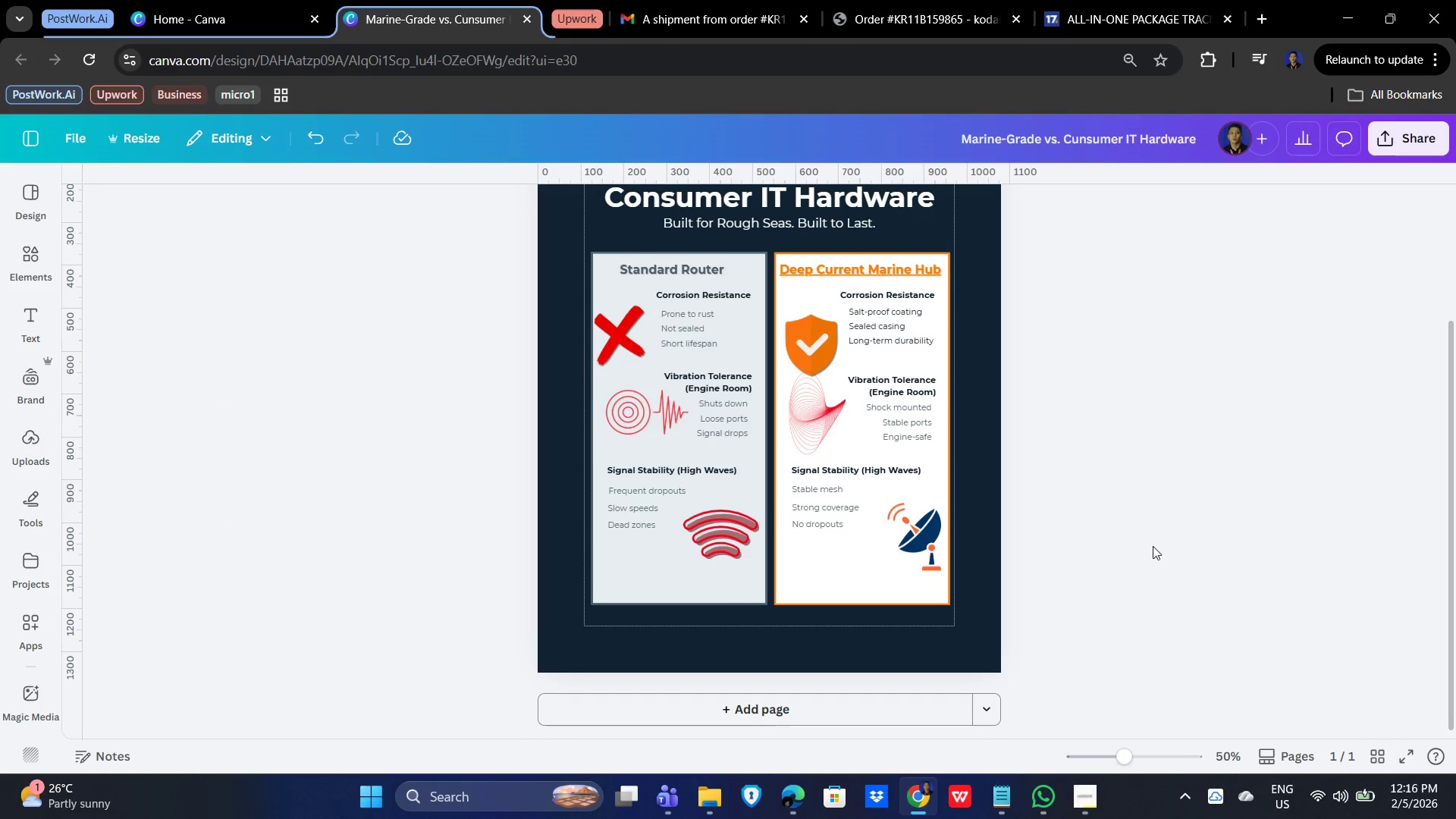 
left_click([924, 542])
 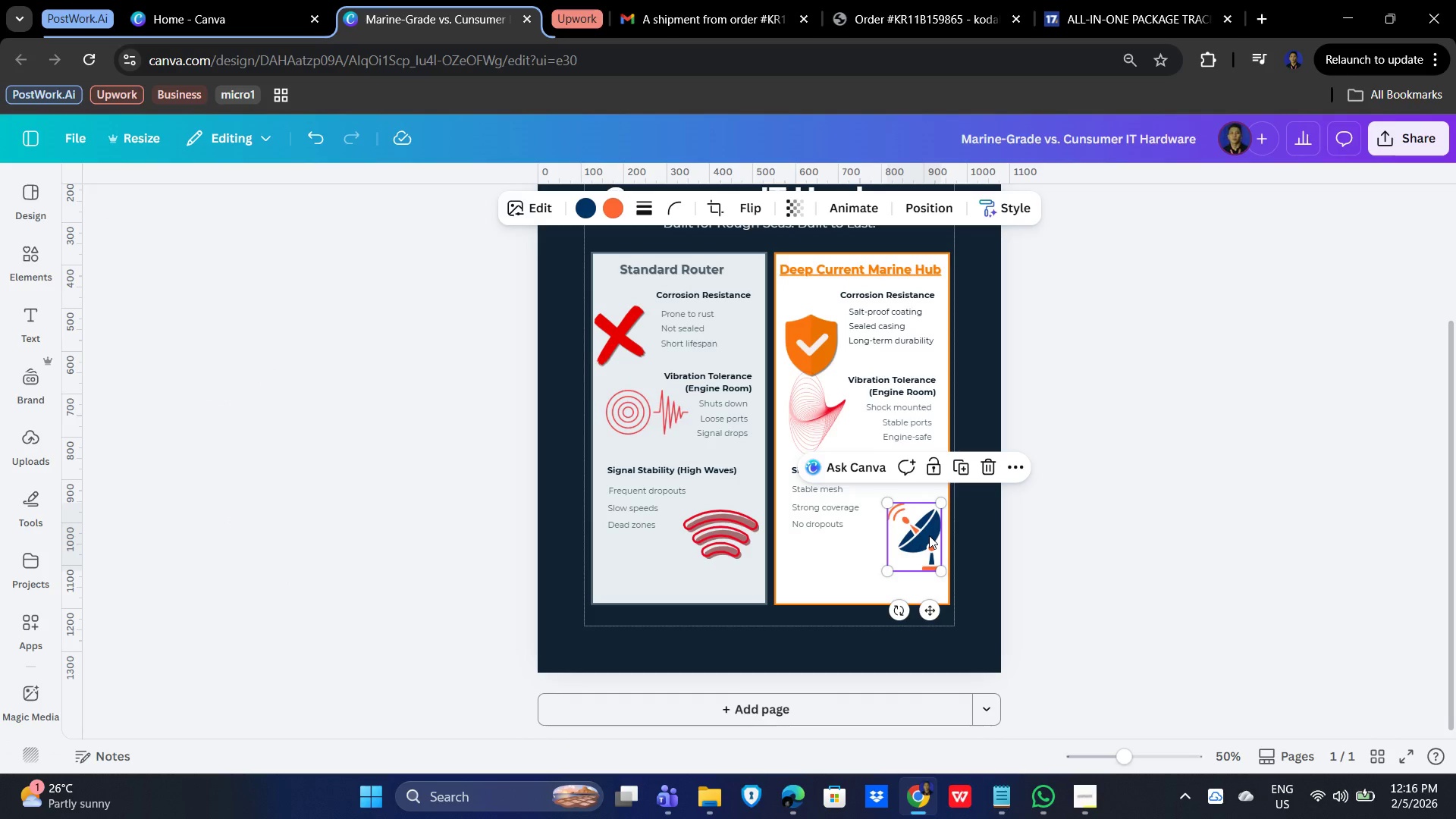 
left_click_drag(start_coordinate=[929, 535], to_coordinate=[924, 519])
 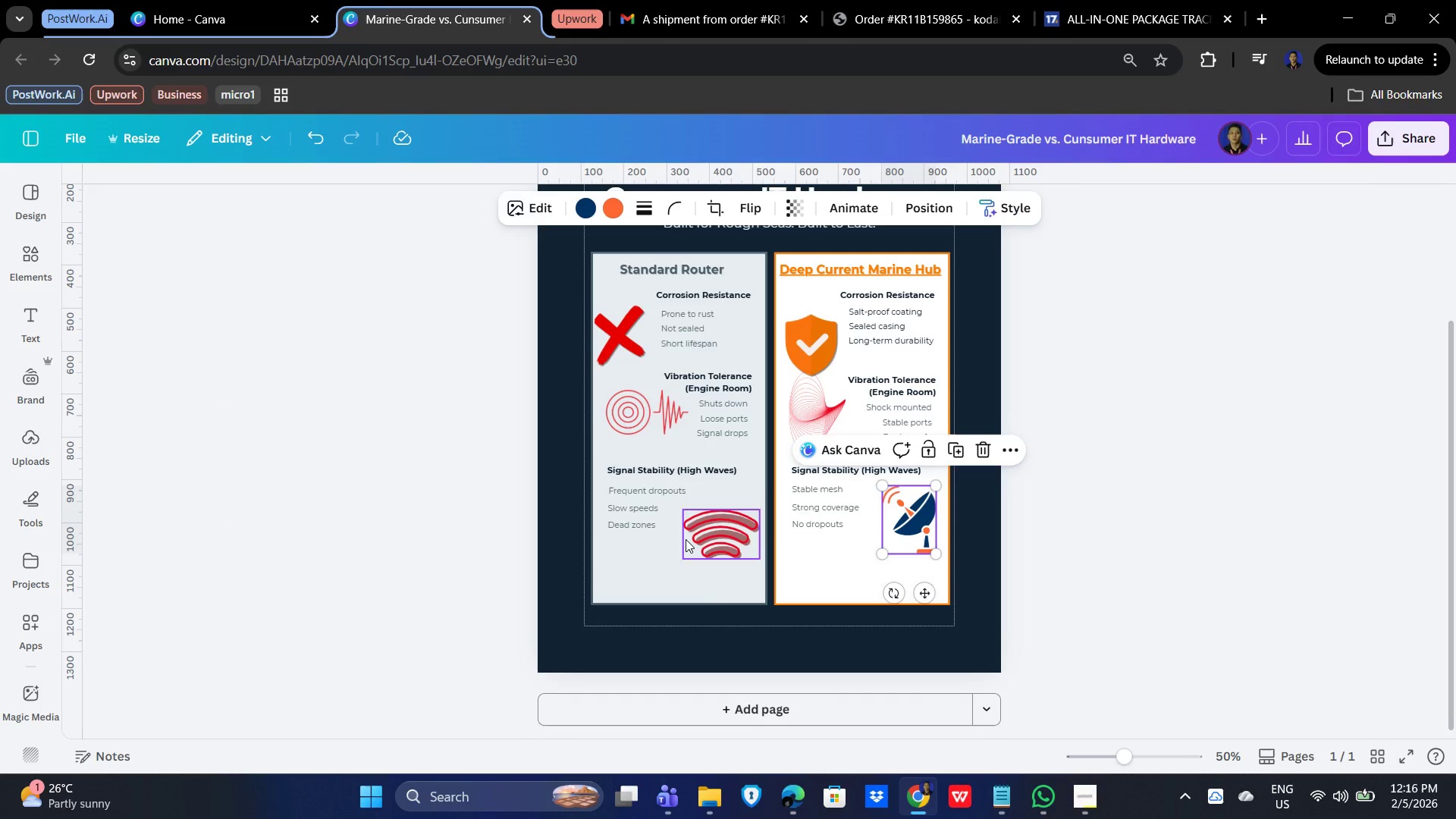 
left_click_drag(start_coordinate=[686, 539], to_coordinate=[689, 538])
 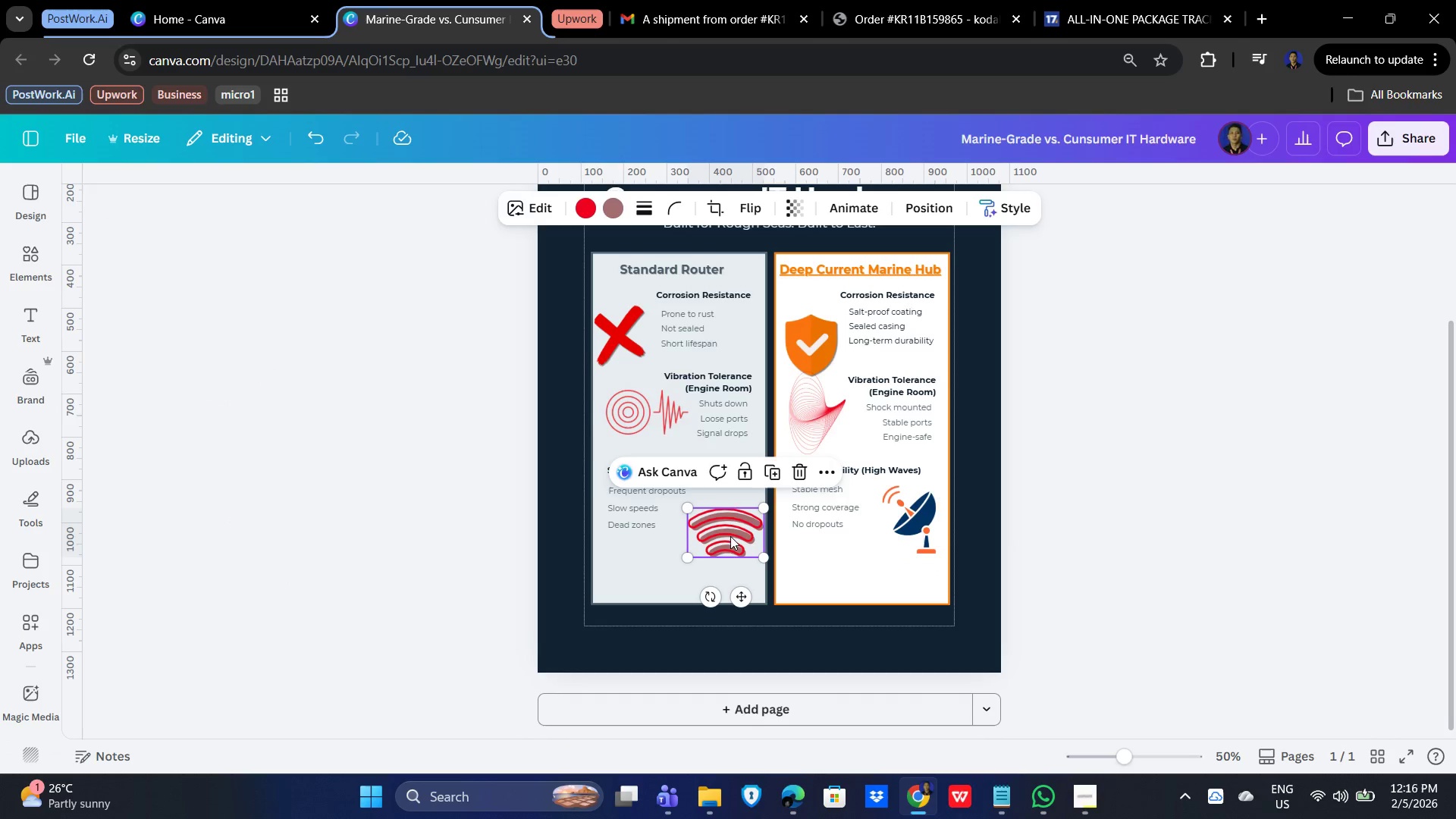 
left_click_drag(start_coordinate=[730, 535], to_coordinate=[729, 523])
 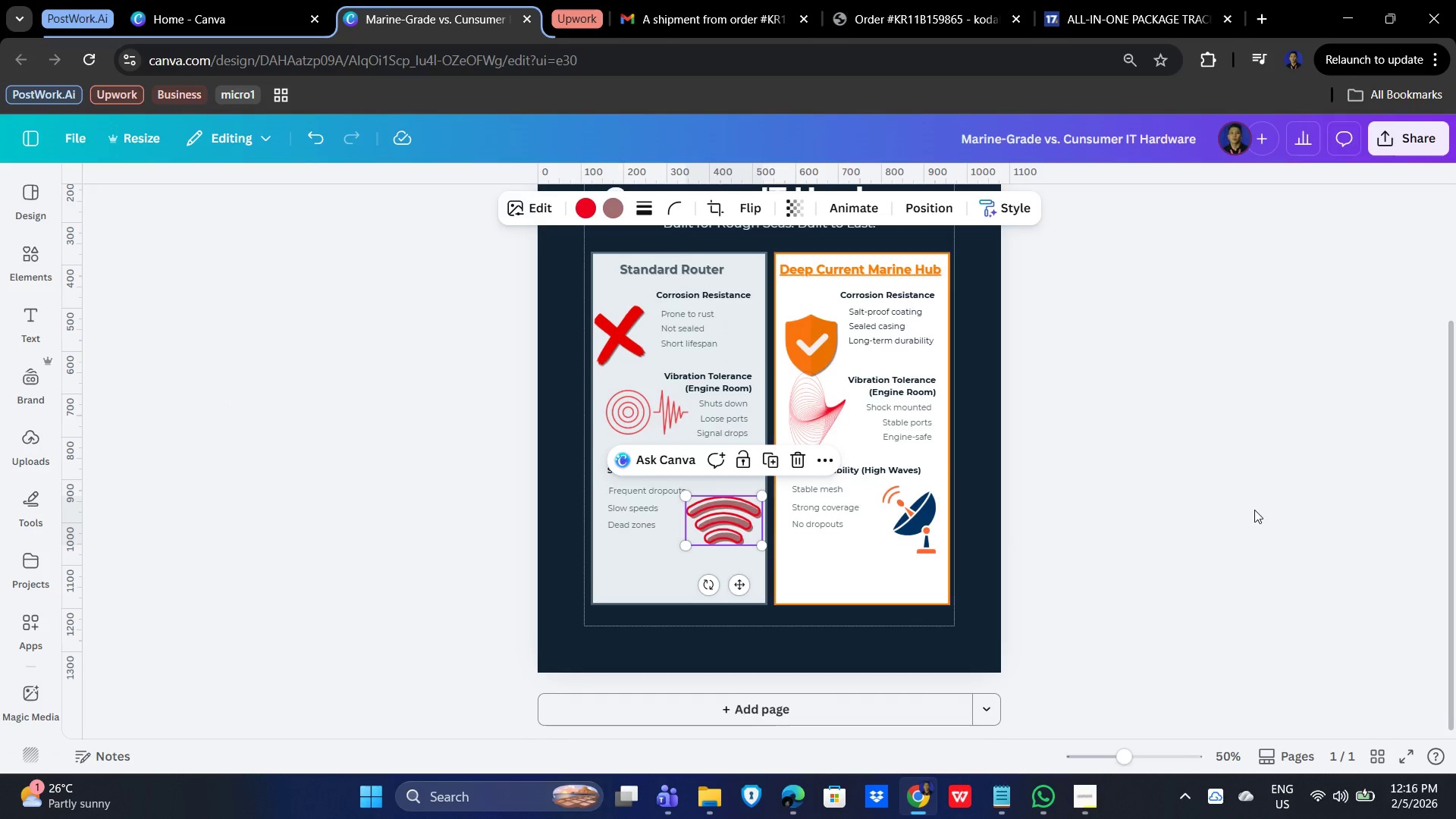 
left_click([1254, 510])
 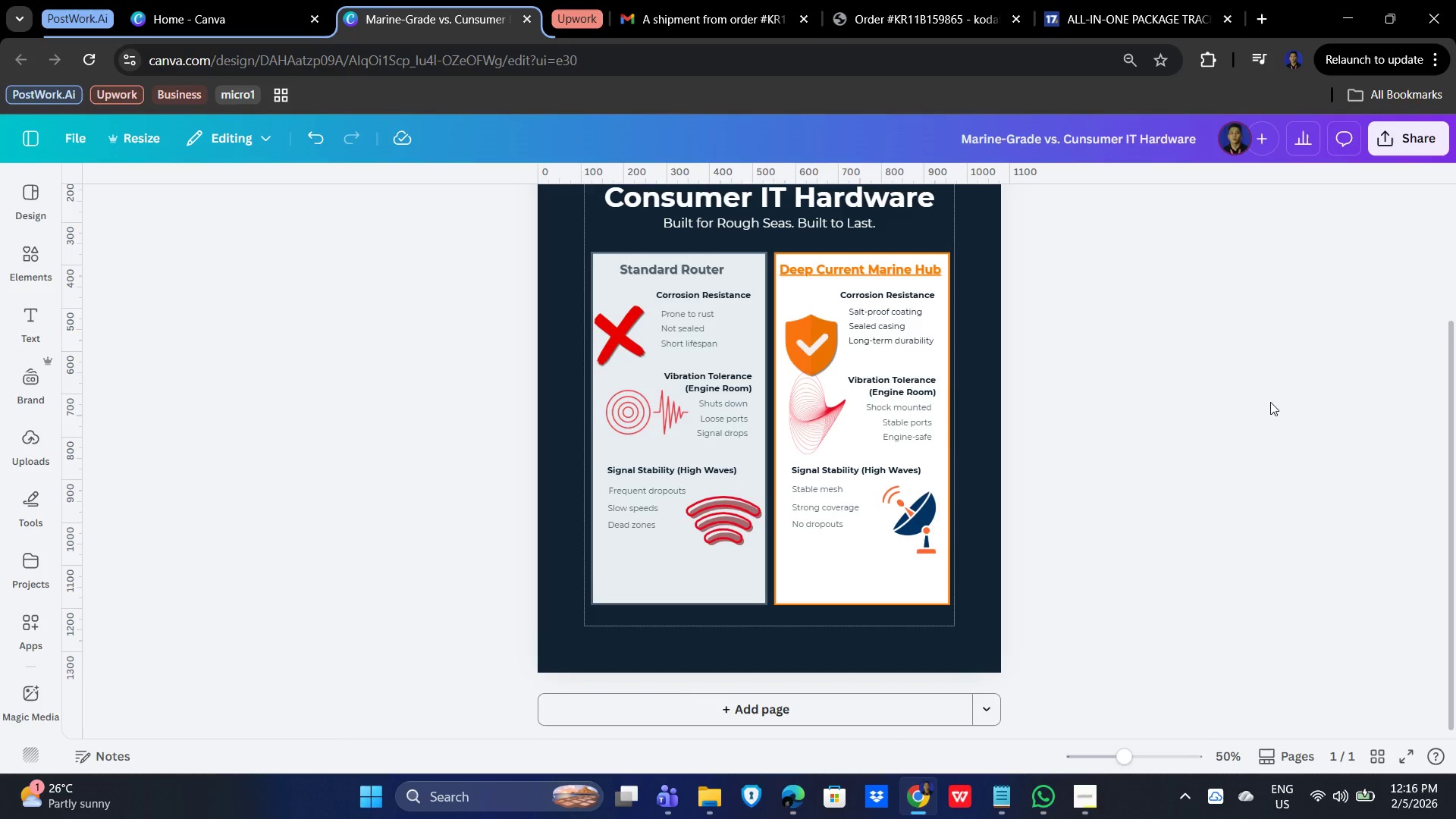 
left_click([799, 422])
 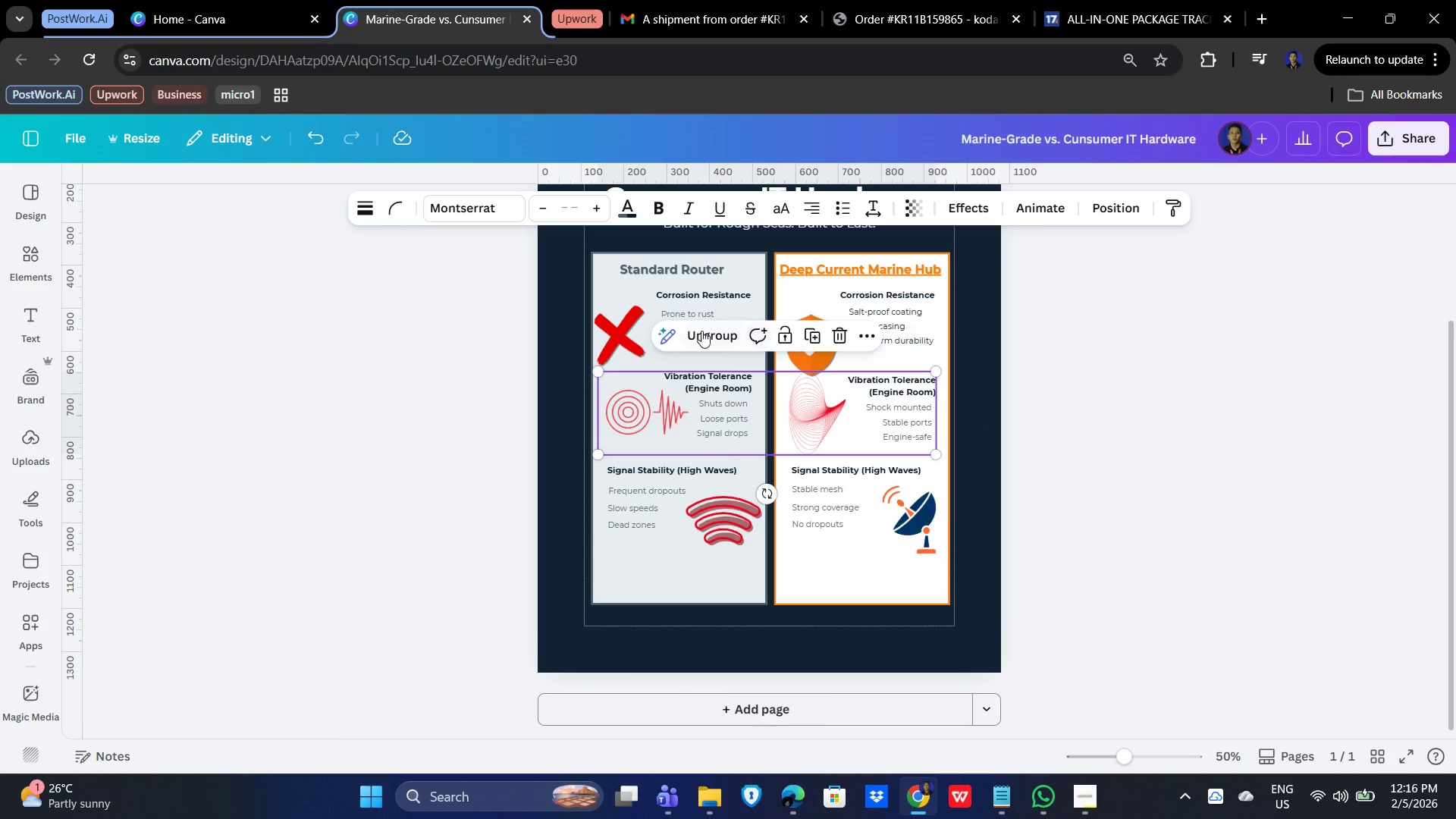 
left_click_drag(start_coordinate=[1455, 390], to_coordinate=[1451, 392])
 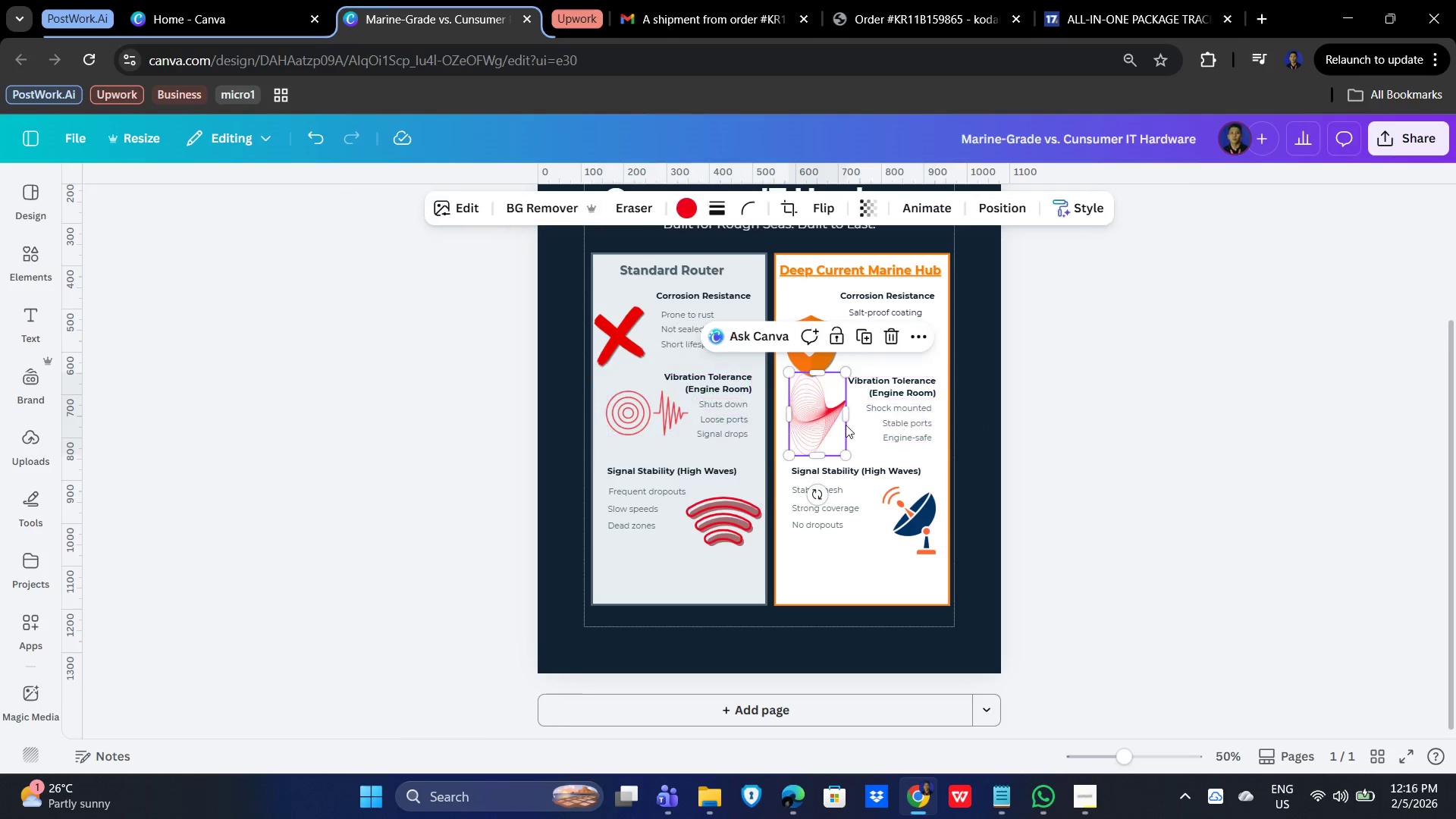 
double_click([1150, 433])
 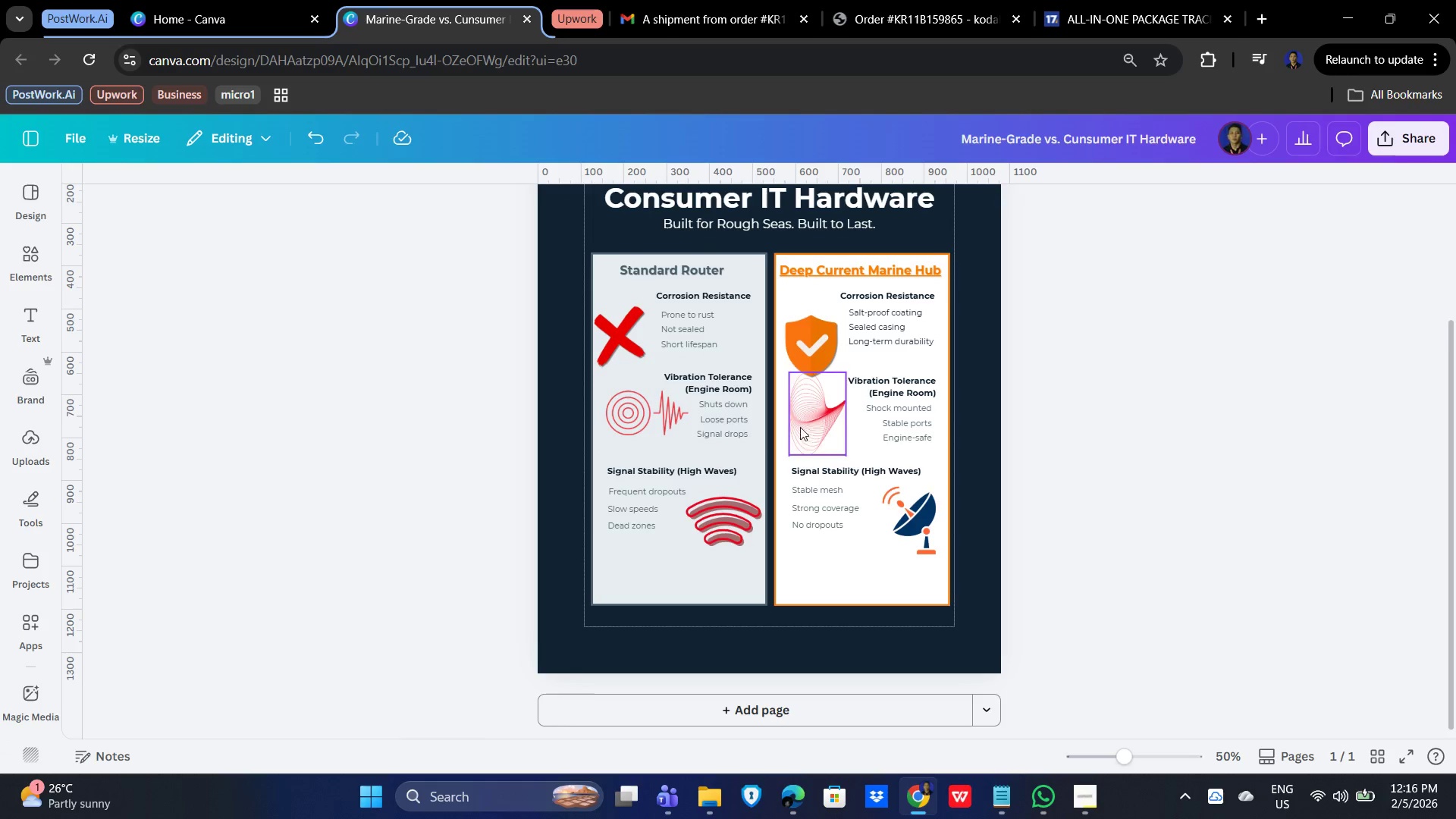 
left_click([786, 424])
 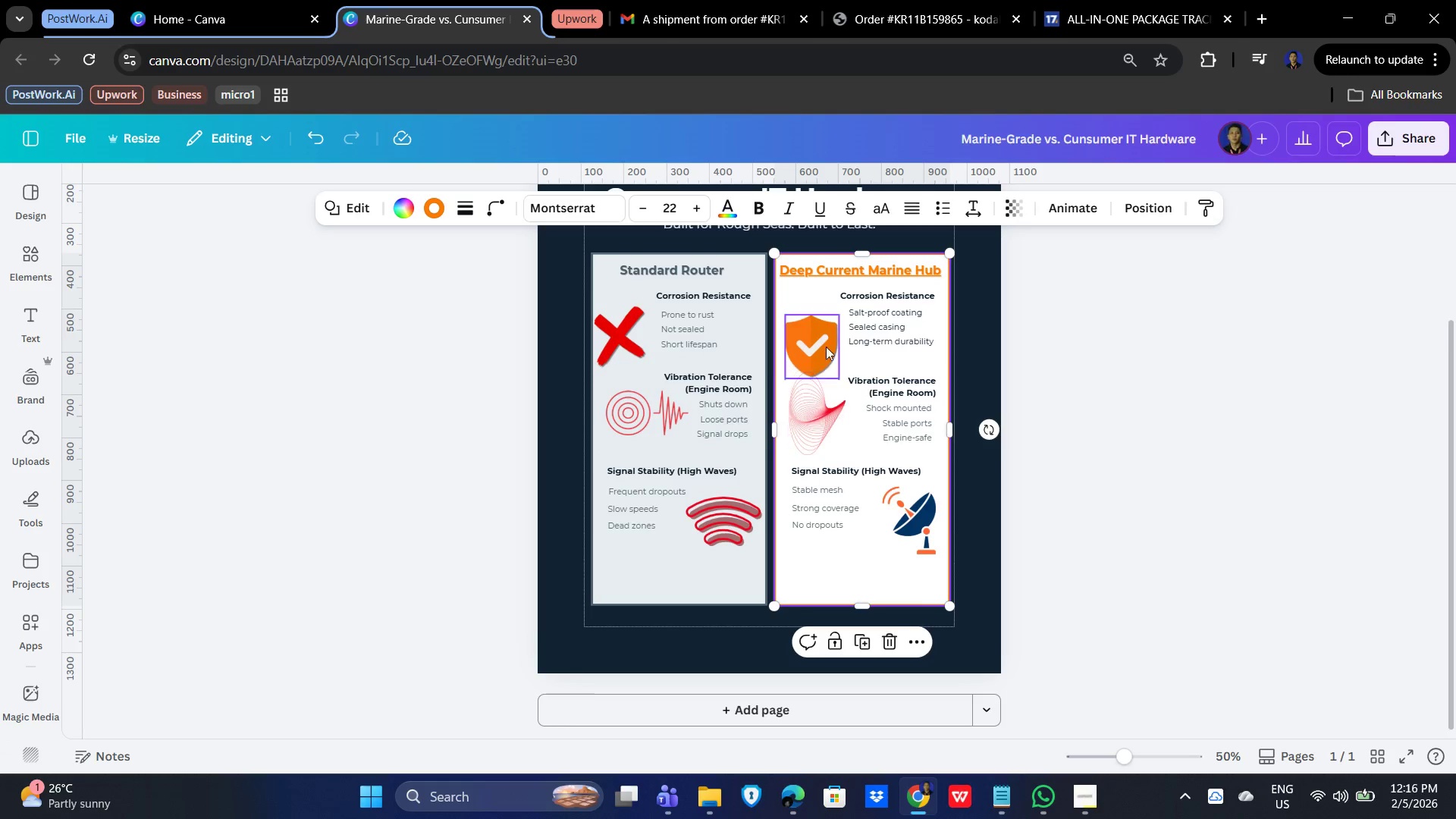 
left_click([811, 338])
 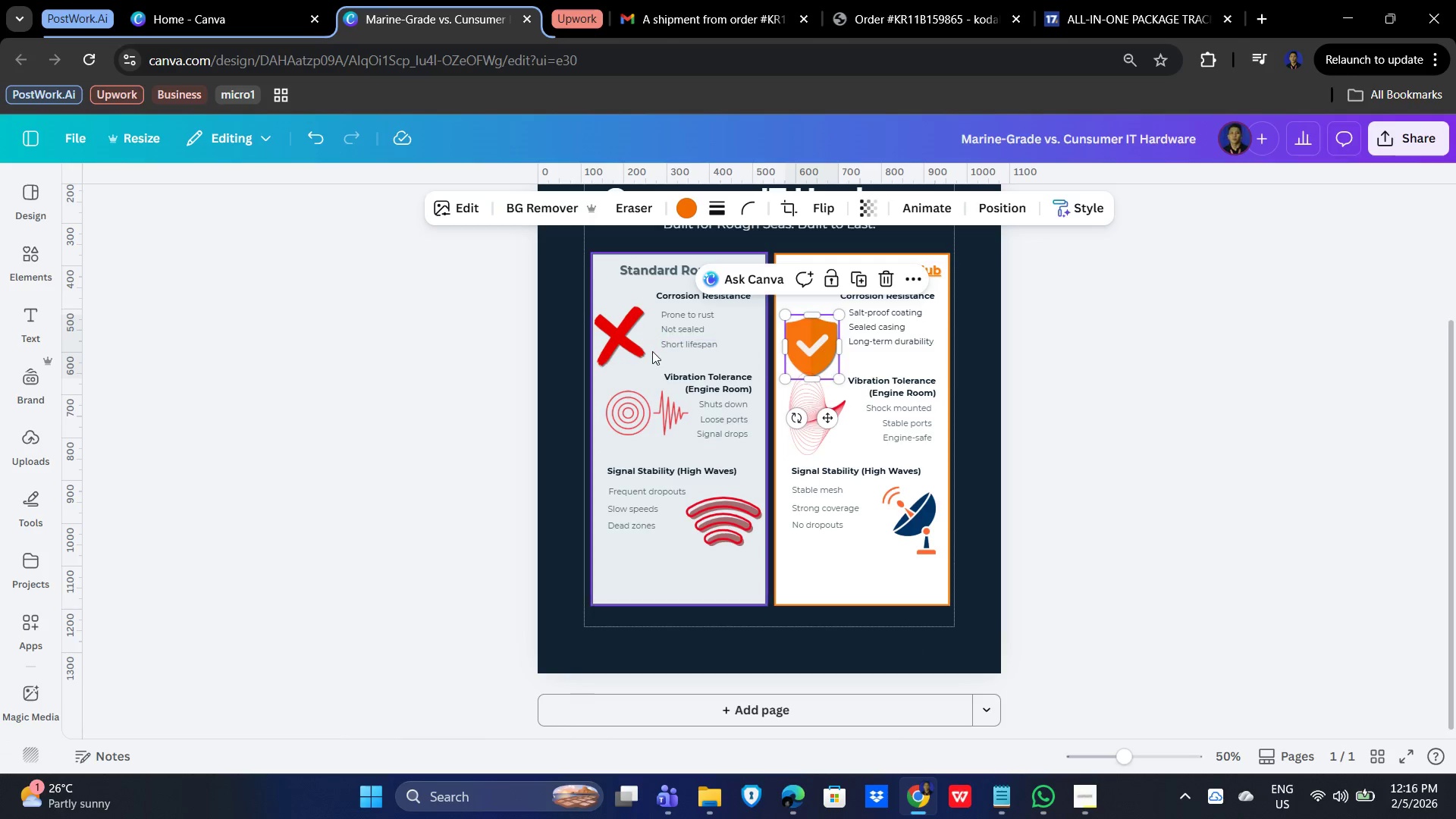 
hold_key(key=ShiftLeft, duration=1.12)
left_click([649, 346])
 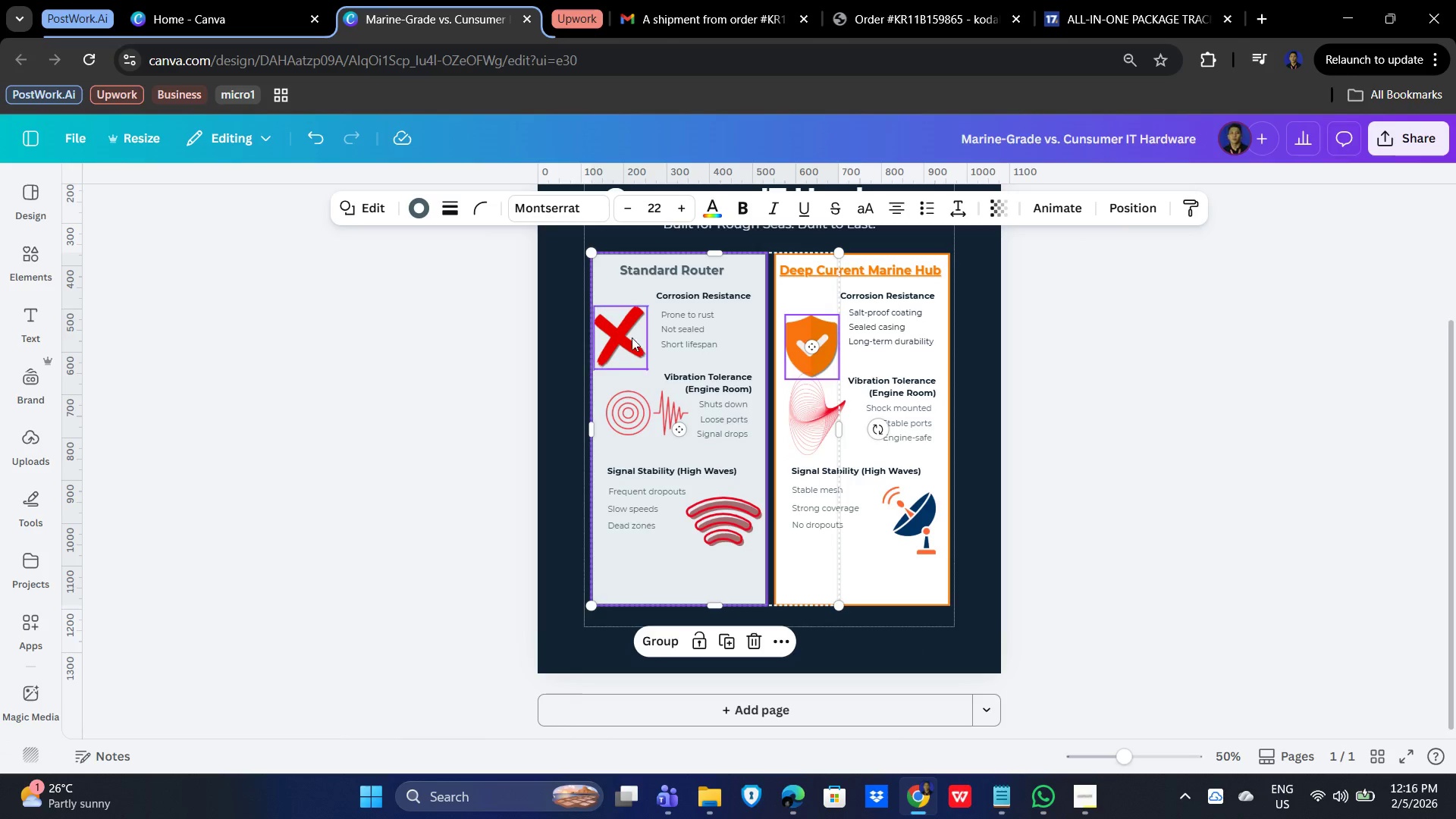 
left_click([630, 337])
 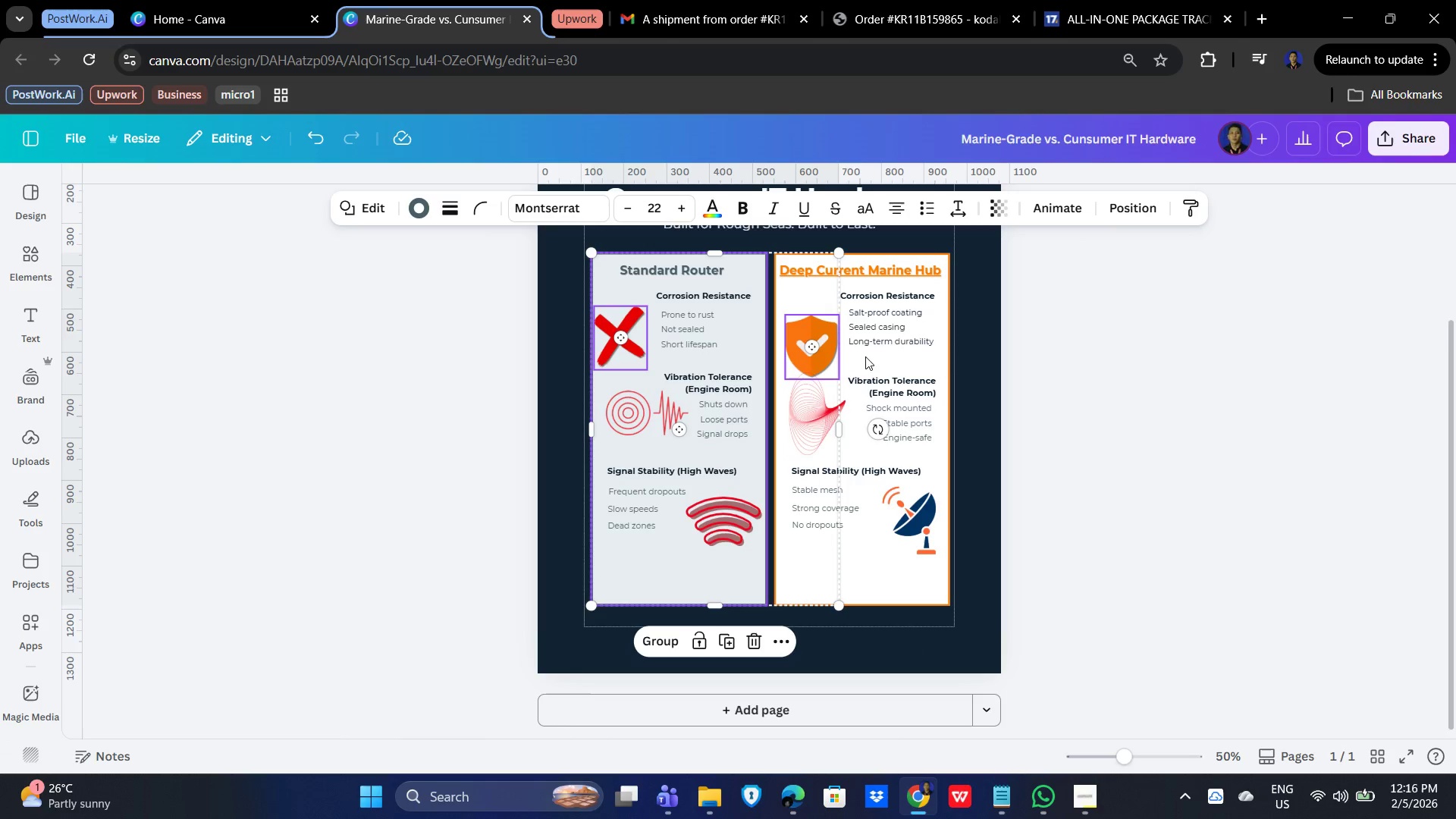 
left_click([1174, 350])
 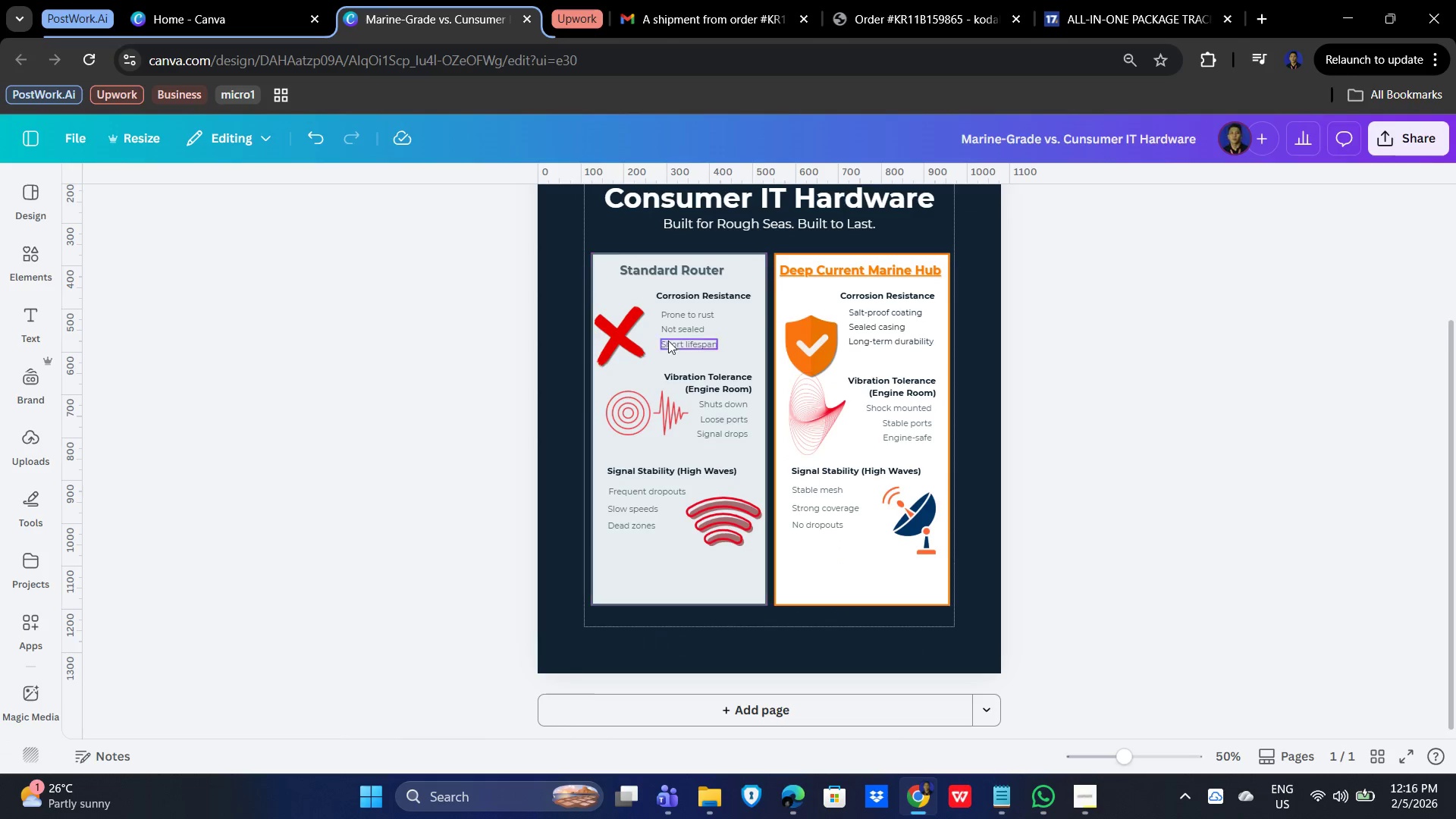 
hold_key(key=ShiftLeft, duration=1.39)
left_click([604, 337])
 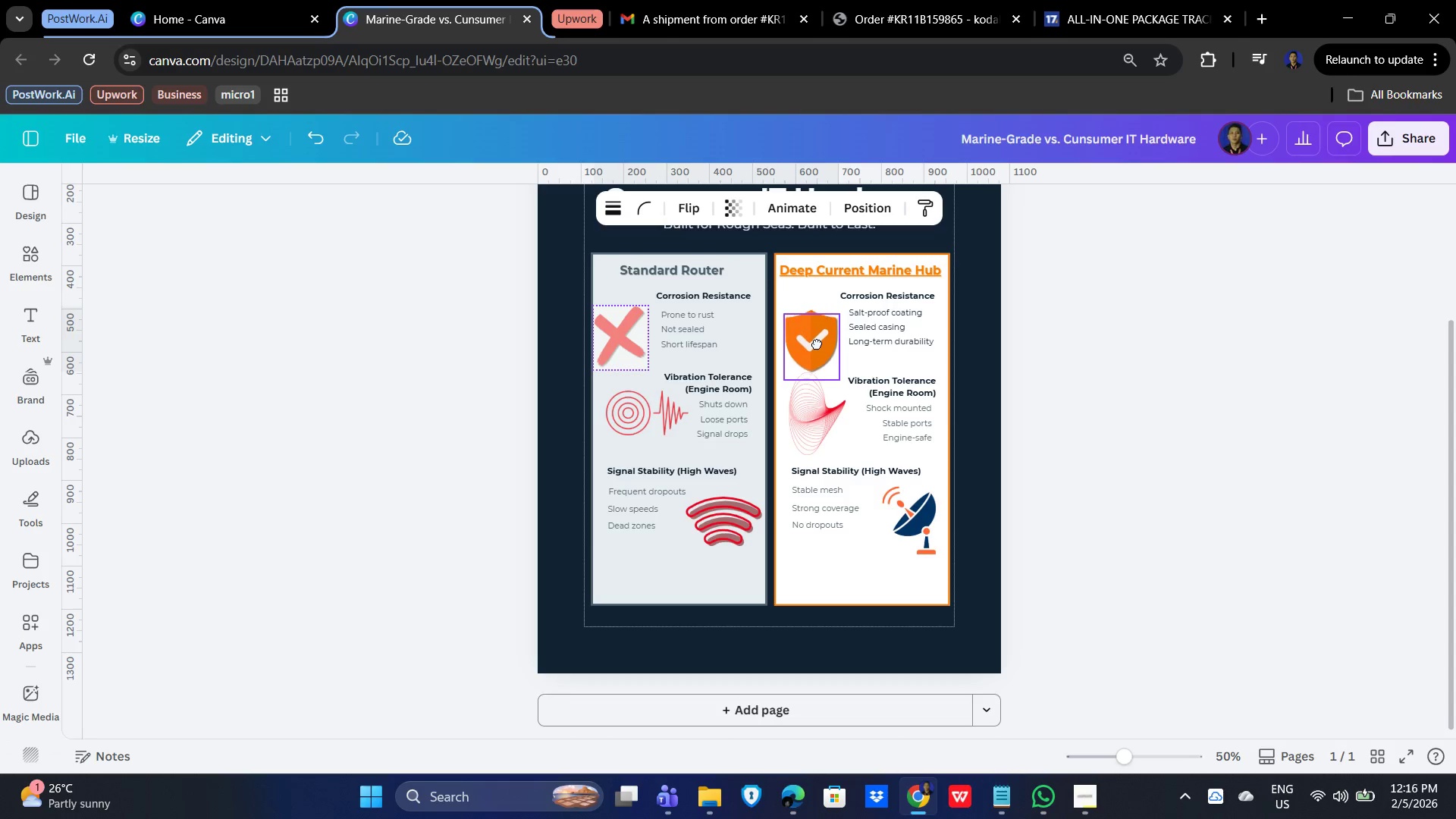 
left_click([817, 349])
 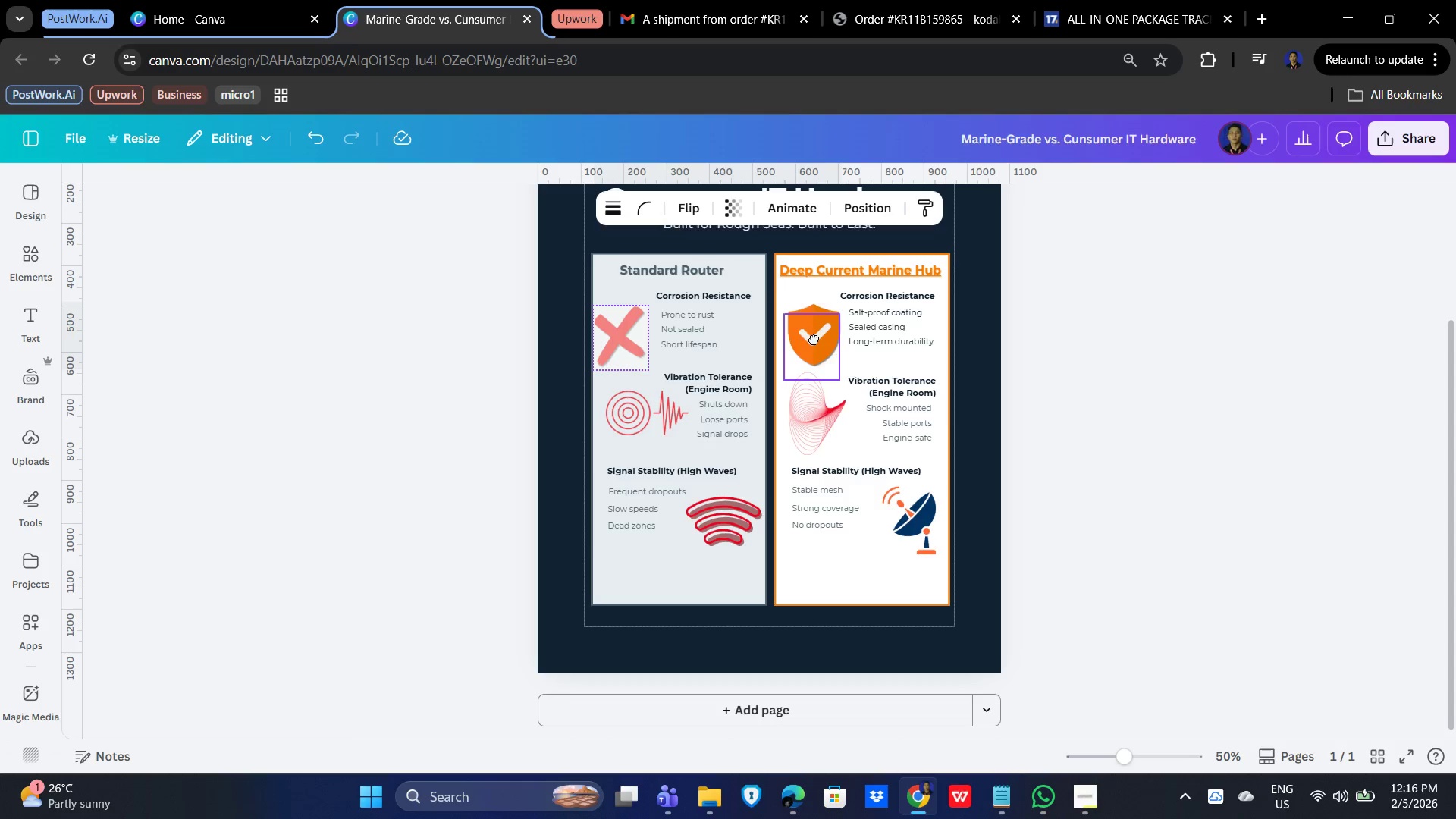 
left_click([812, 347])
 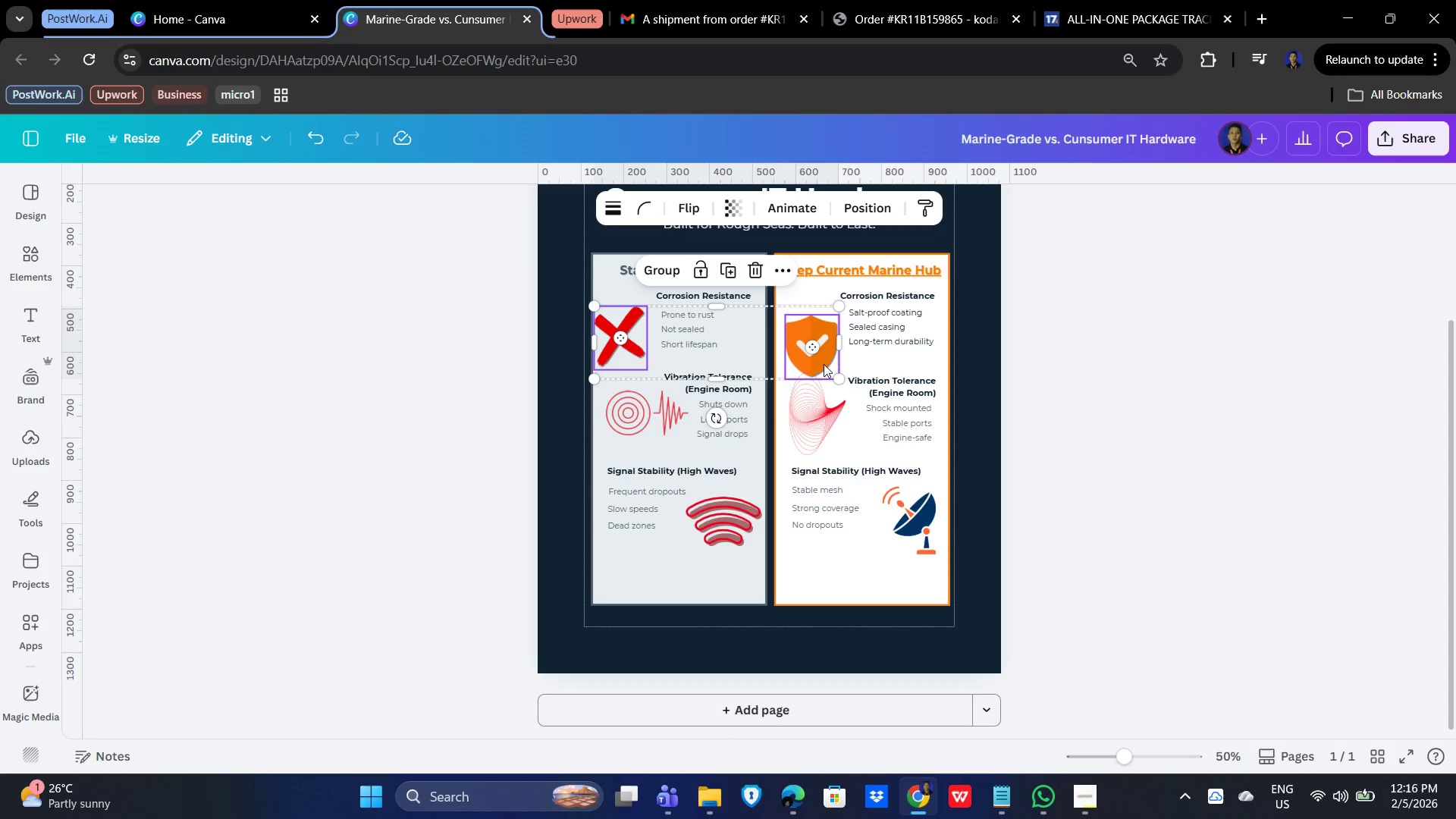 
left_click_drag(start_coordinate=[824, 364], to_coordinate=[824, 352])
 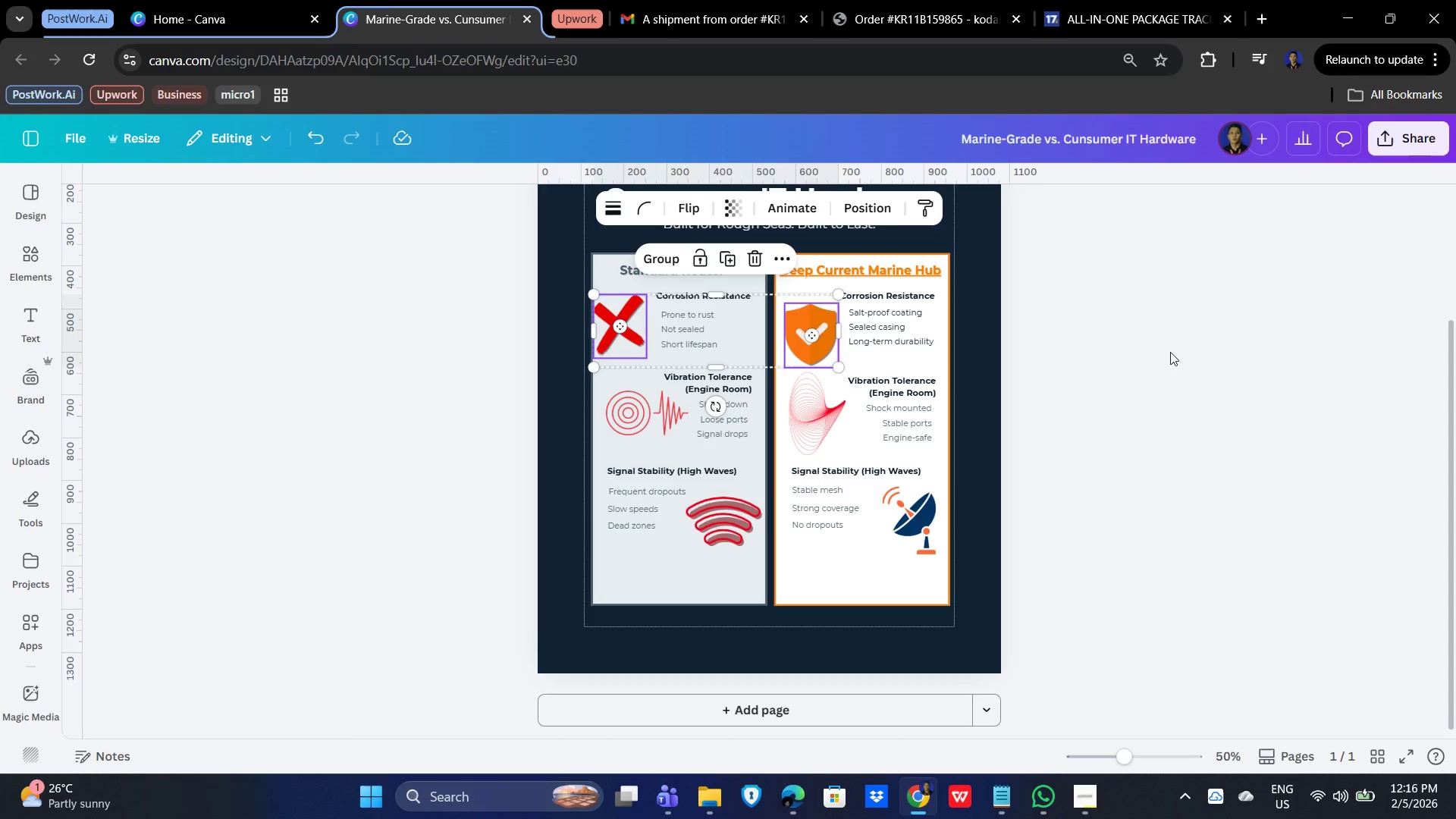 
left_click([1182, 352])
 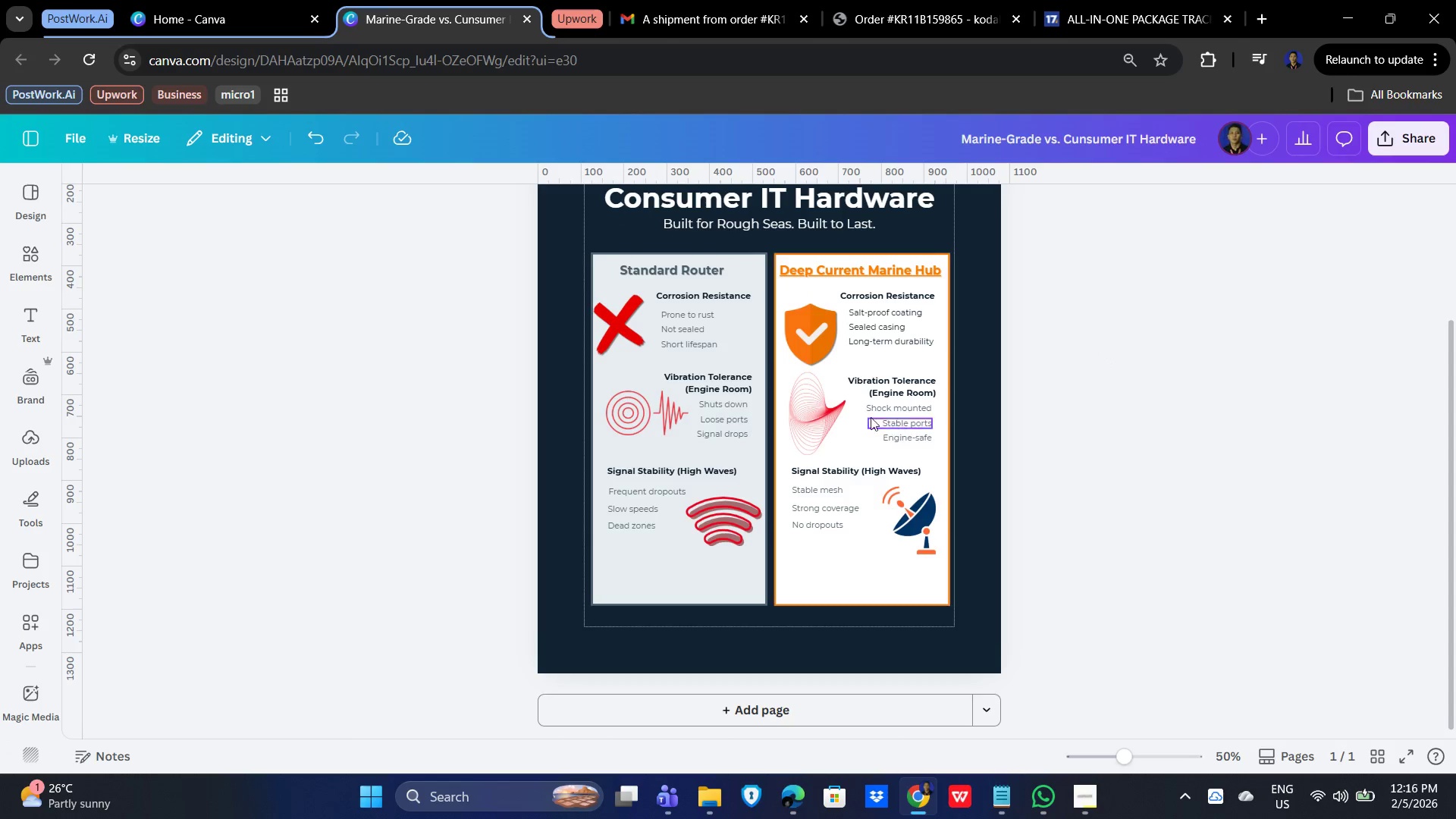 
left_click([805, 403])
 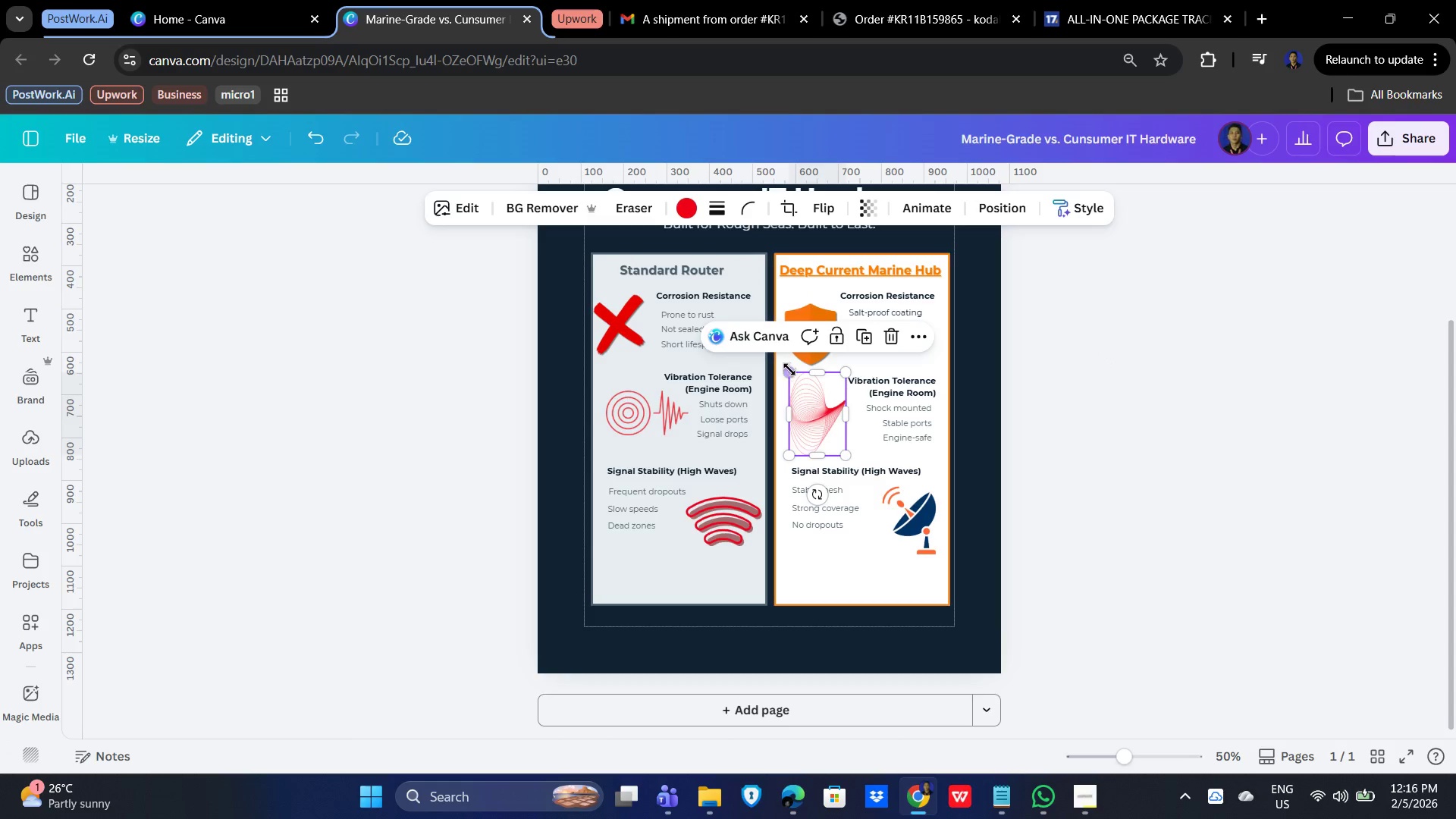 
left_click_drag(start_coordinate=[789, 369], to_coordinate=[799, 384])
 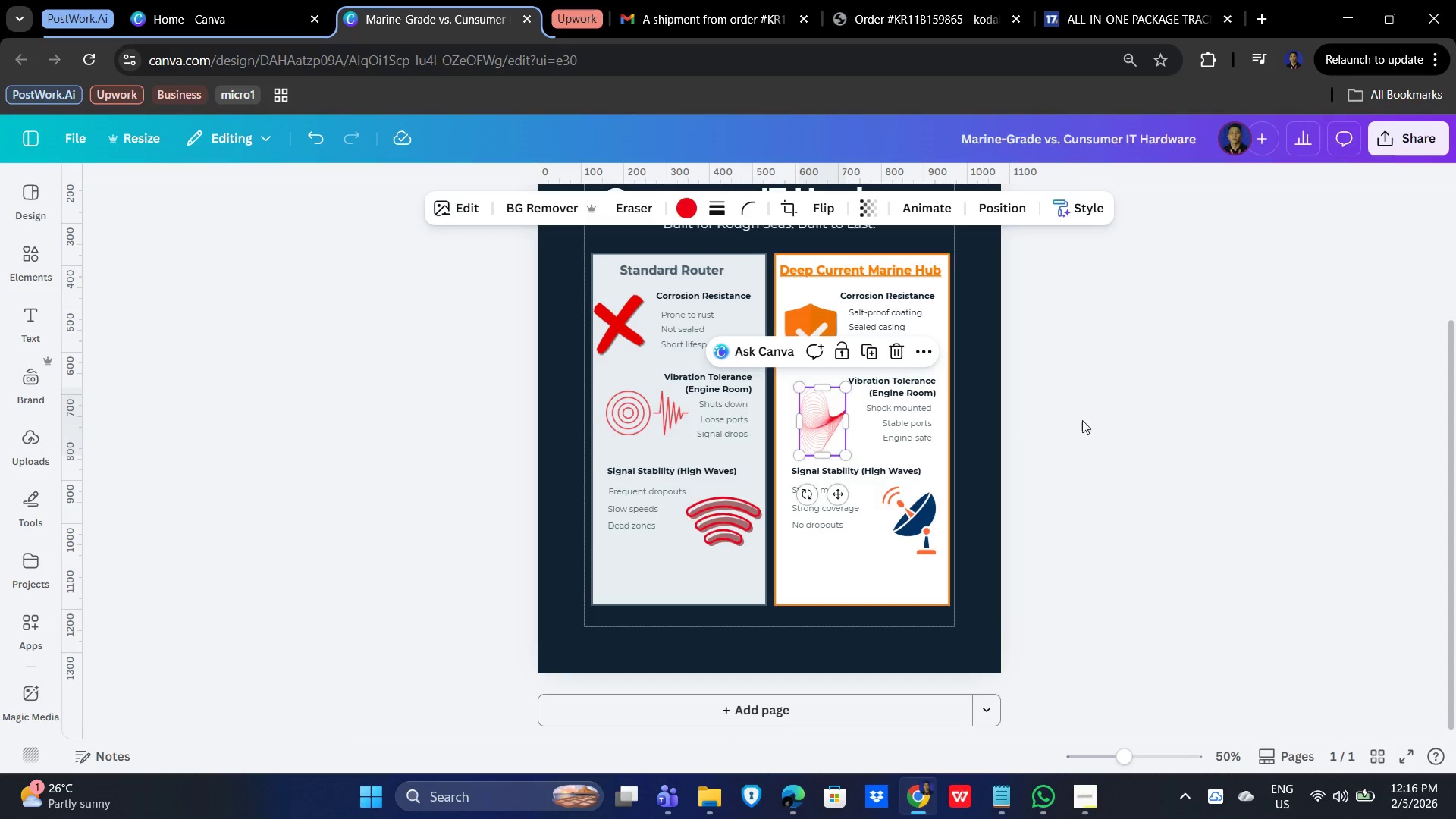 
left_click([1102, 420])
 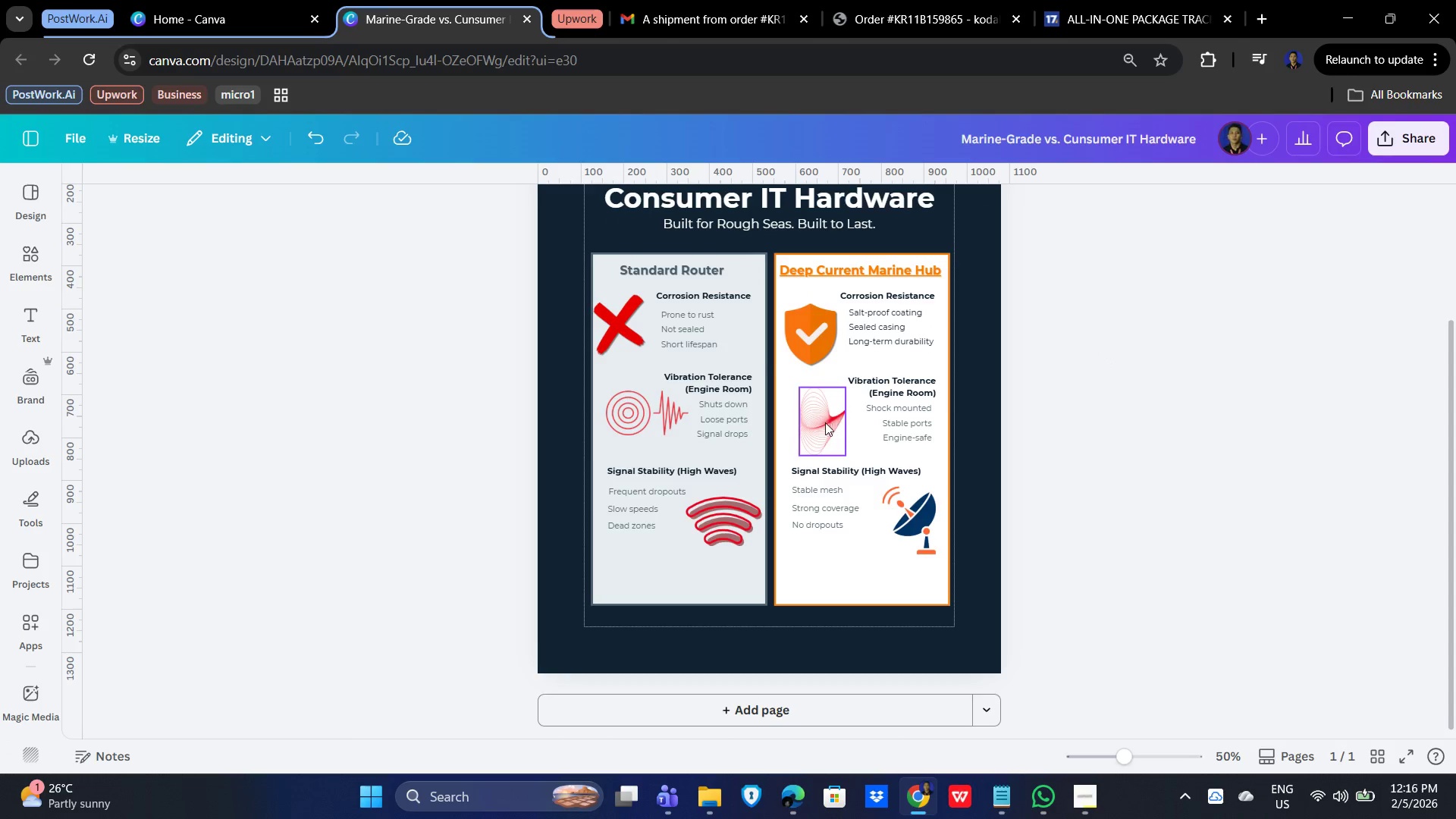 
left_click_drag(start_coordinate=[825, 423], to_coordinate=[825, 413])
 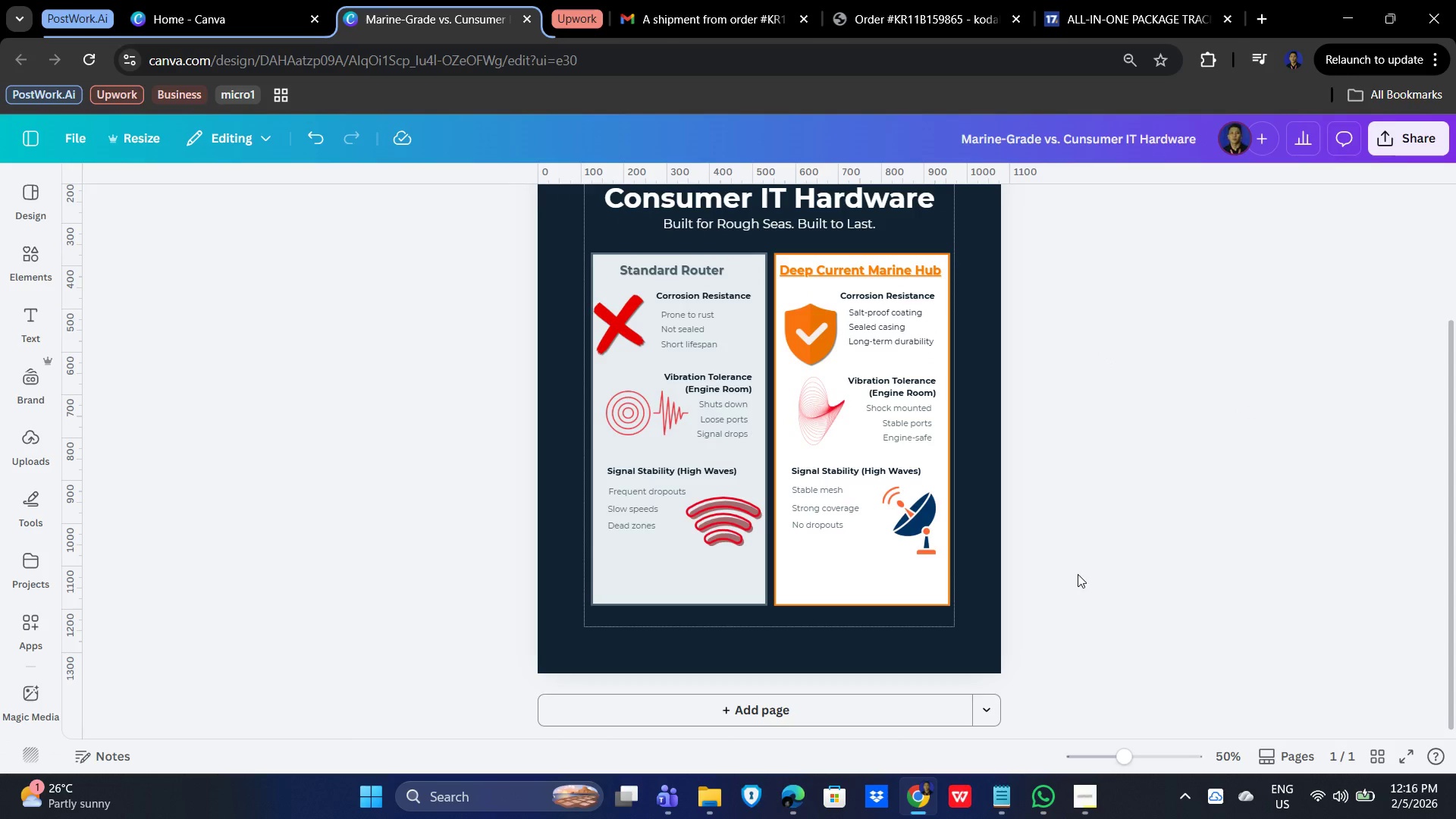 
hold_key(key=ShiftLeft, duration=1.5)
left_click([667, 471])
 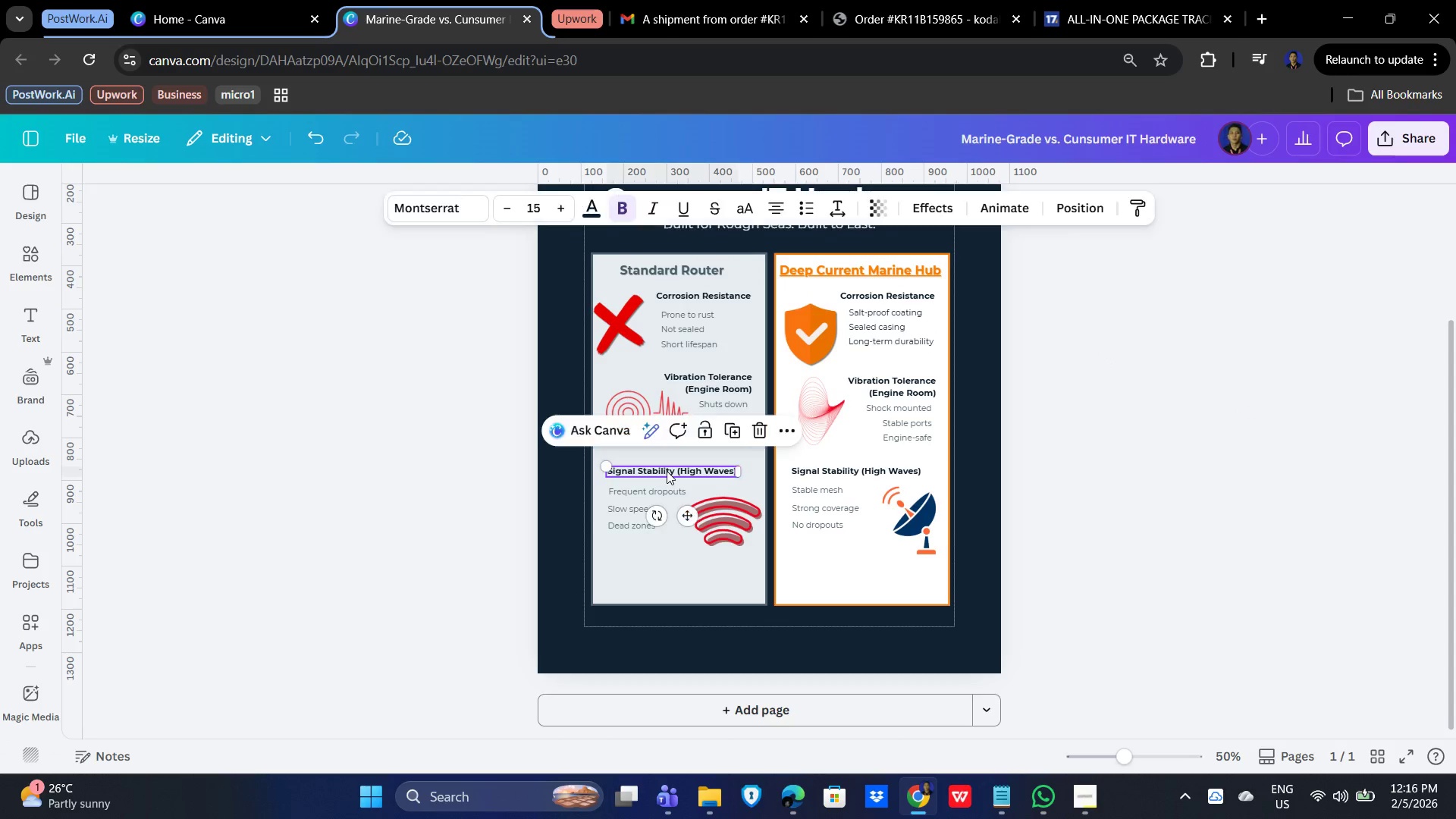 
left_click([883, 475])
 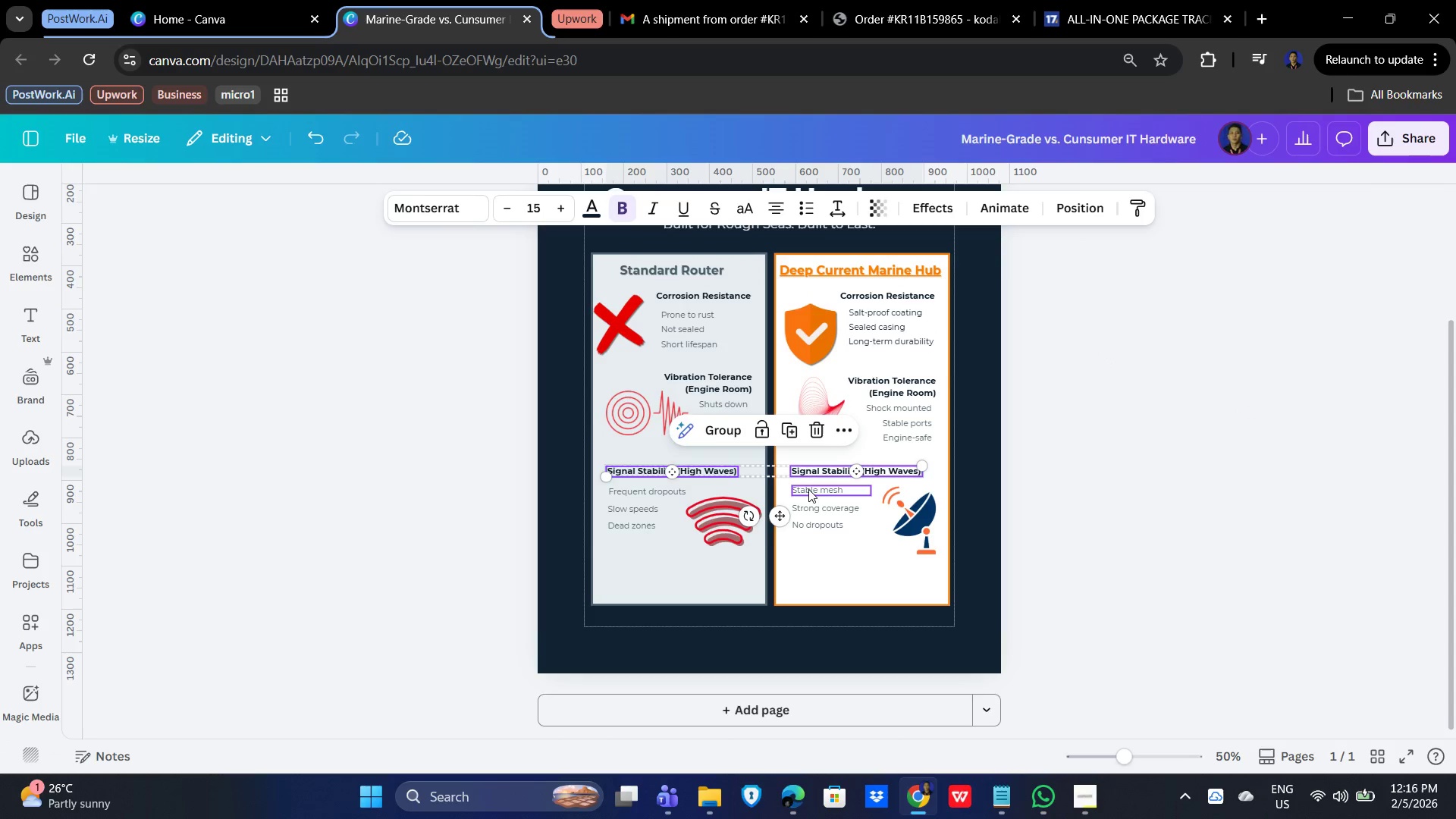 
hold_key(key=ShiftLeft, duration=1.51)
double_click([821, 508])
 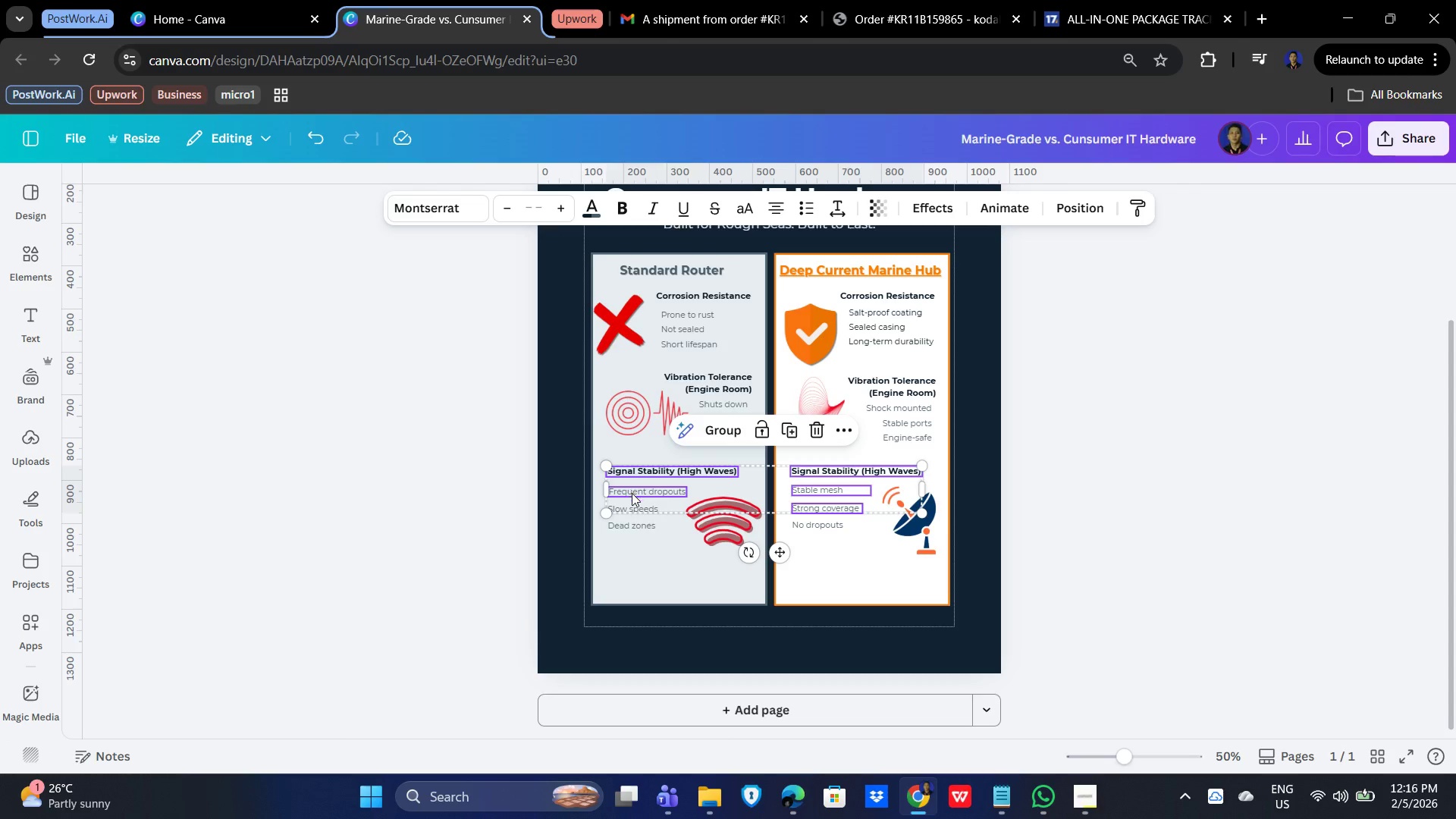 
double_click([632, 501])
 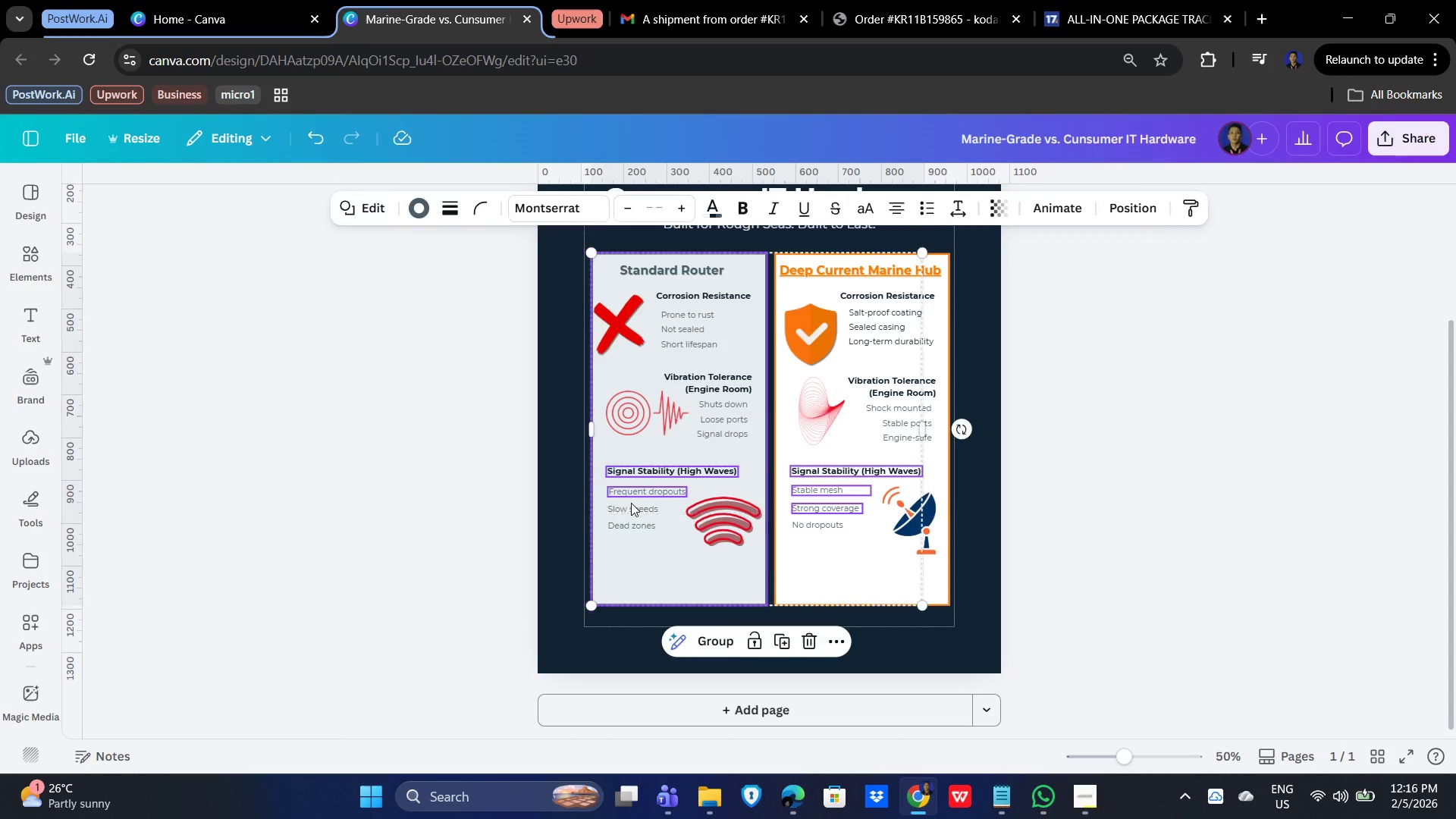 
hold_key(key=ShiftLeft, duration=1.52)
 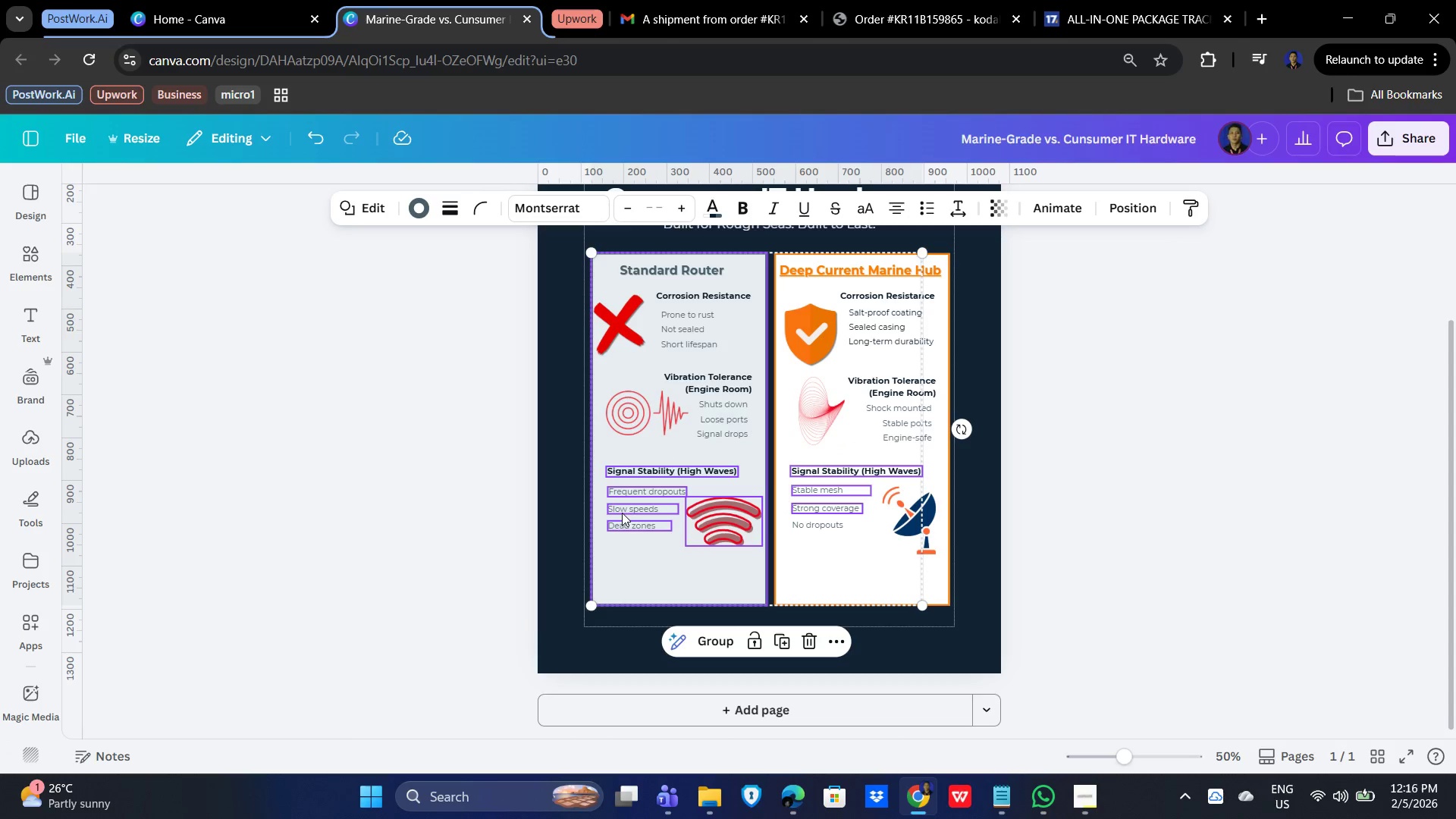 
hold_key(key=ShiftLeft, duration=1.51)
double_click([714, 516])
 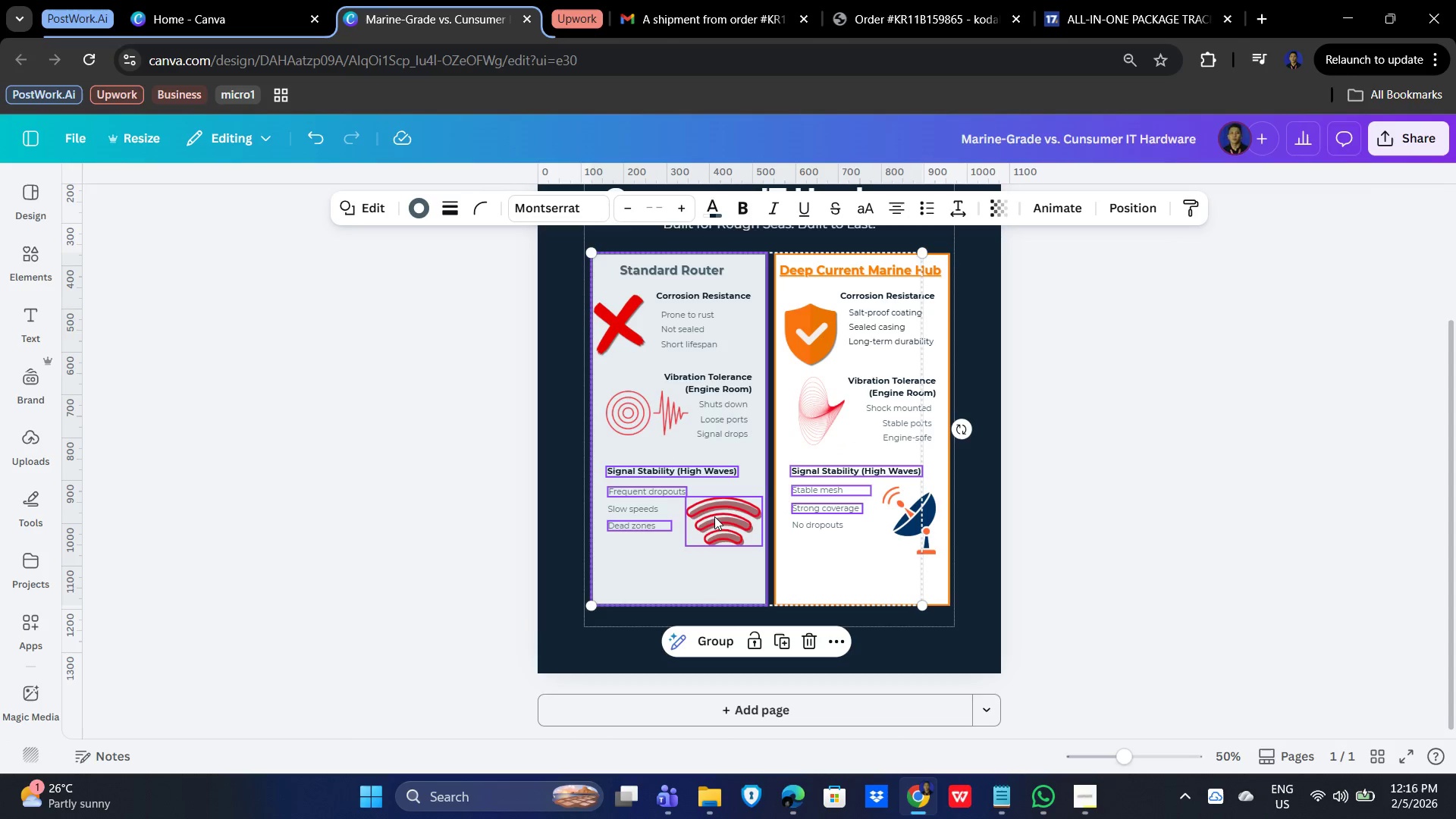 
triple_click([622, 513])
 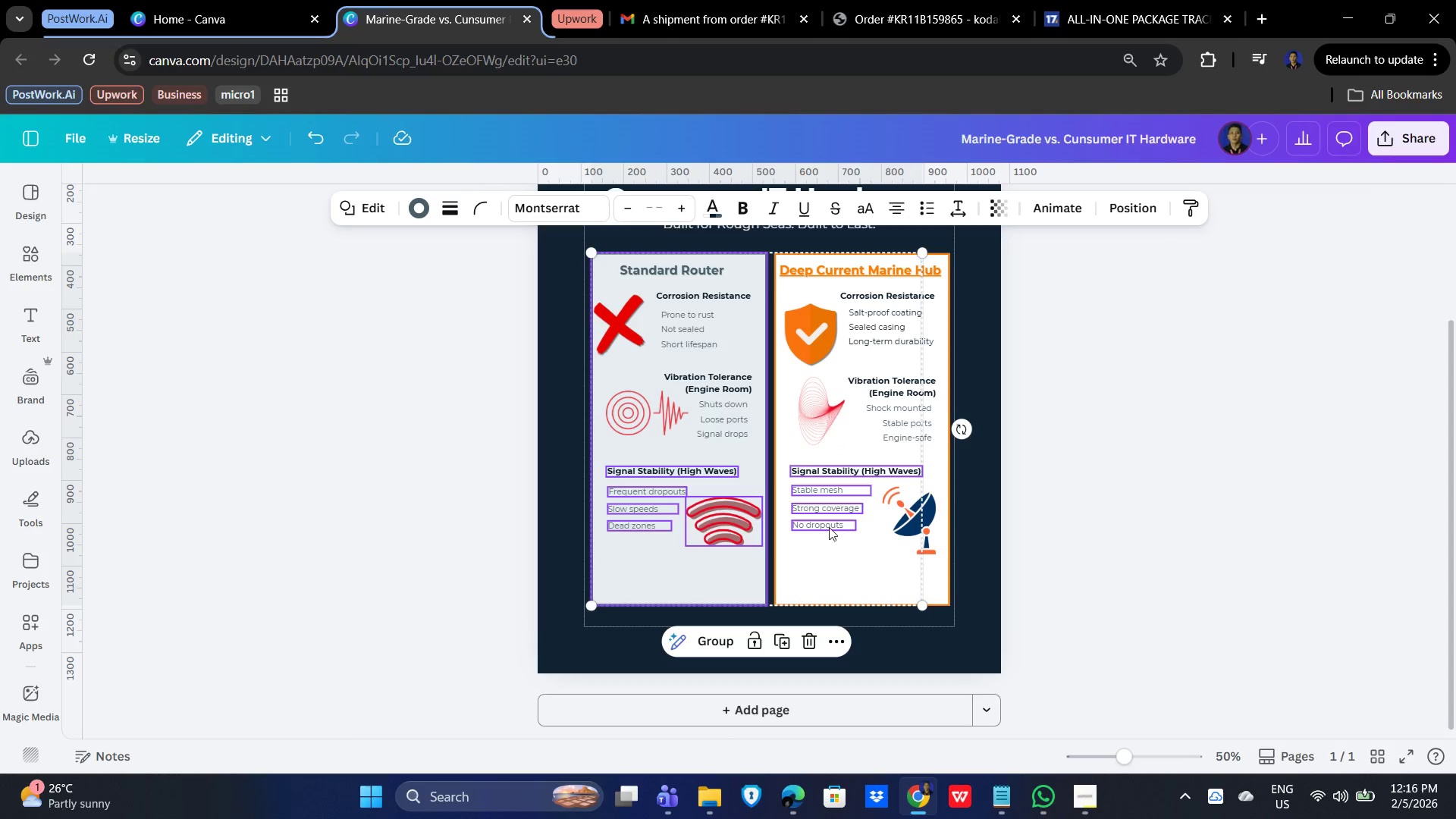 
left_click([829, 527])
 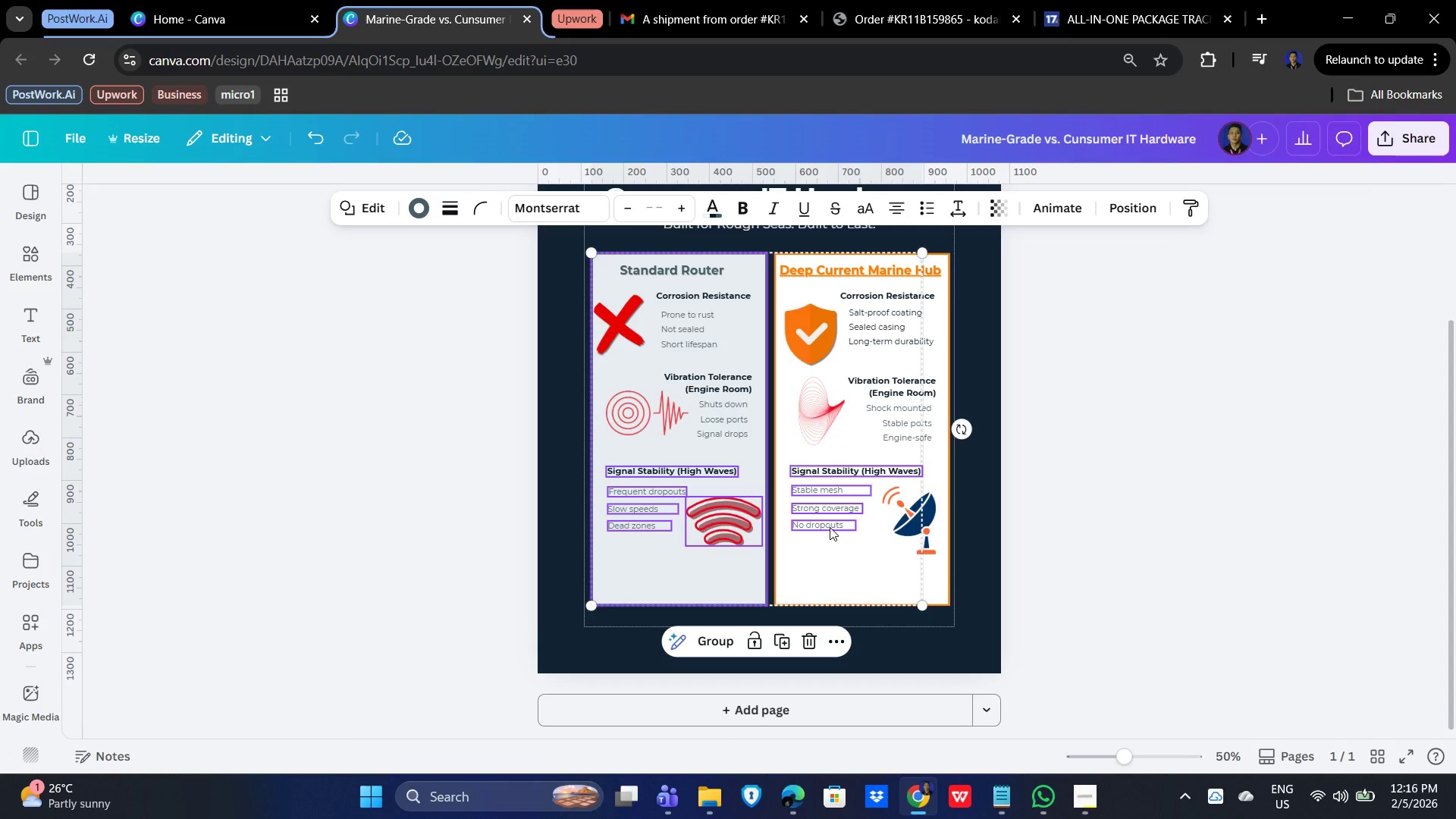 
hold_key(key=ShiftLeft, duration=0.81)
left_click([905, 528])
 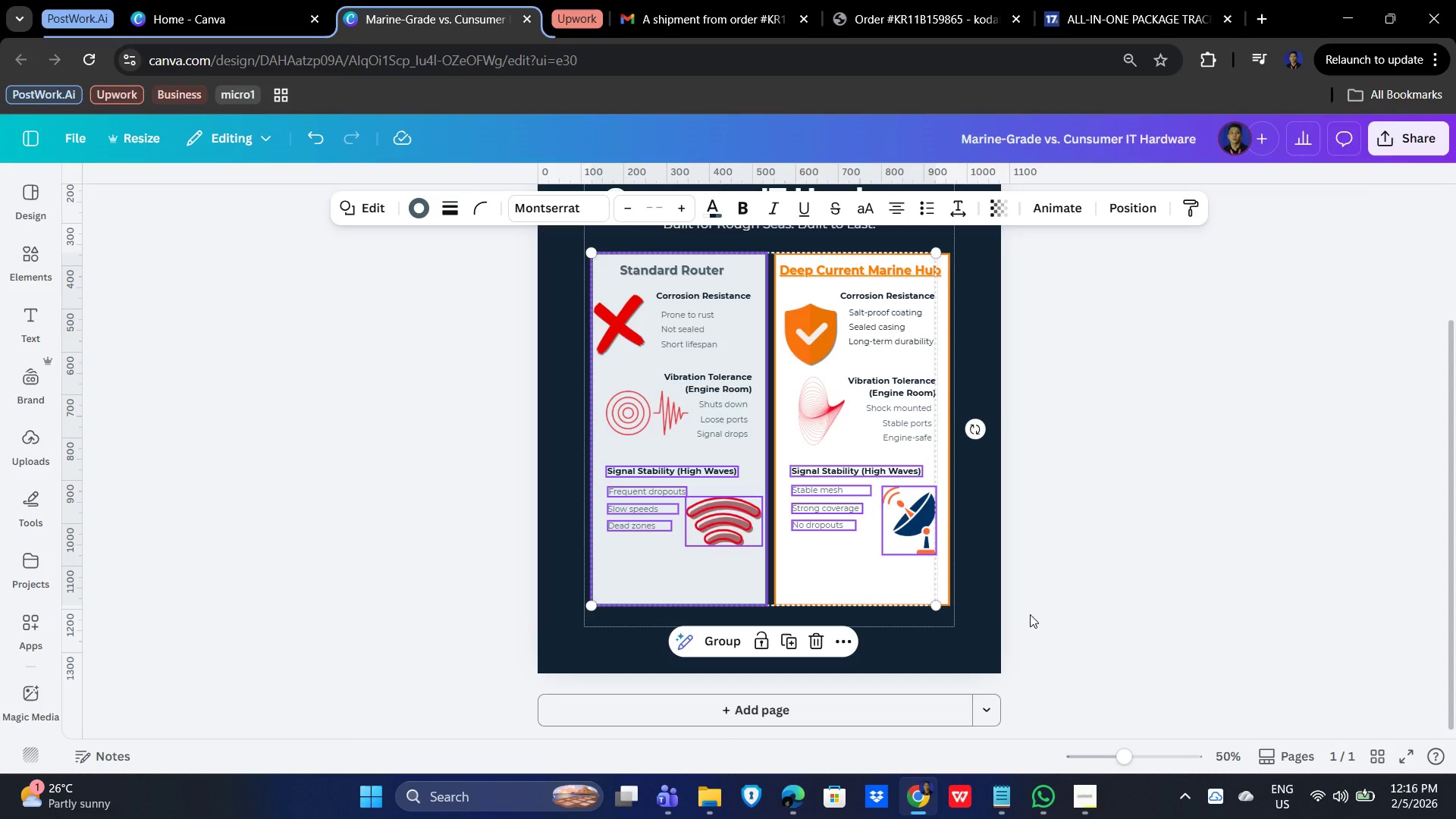 
hold_key(key=ArrowUp, duration=0.69)
 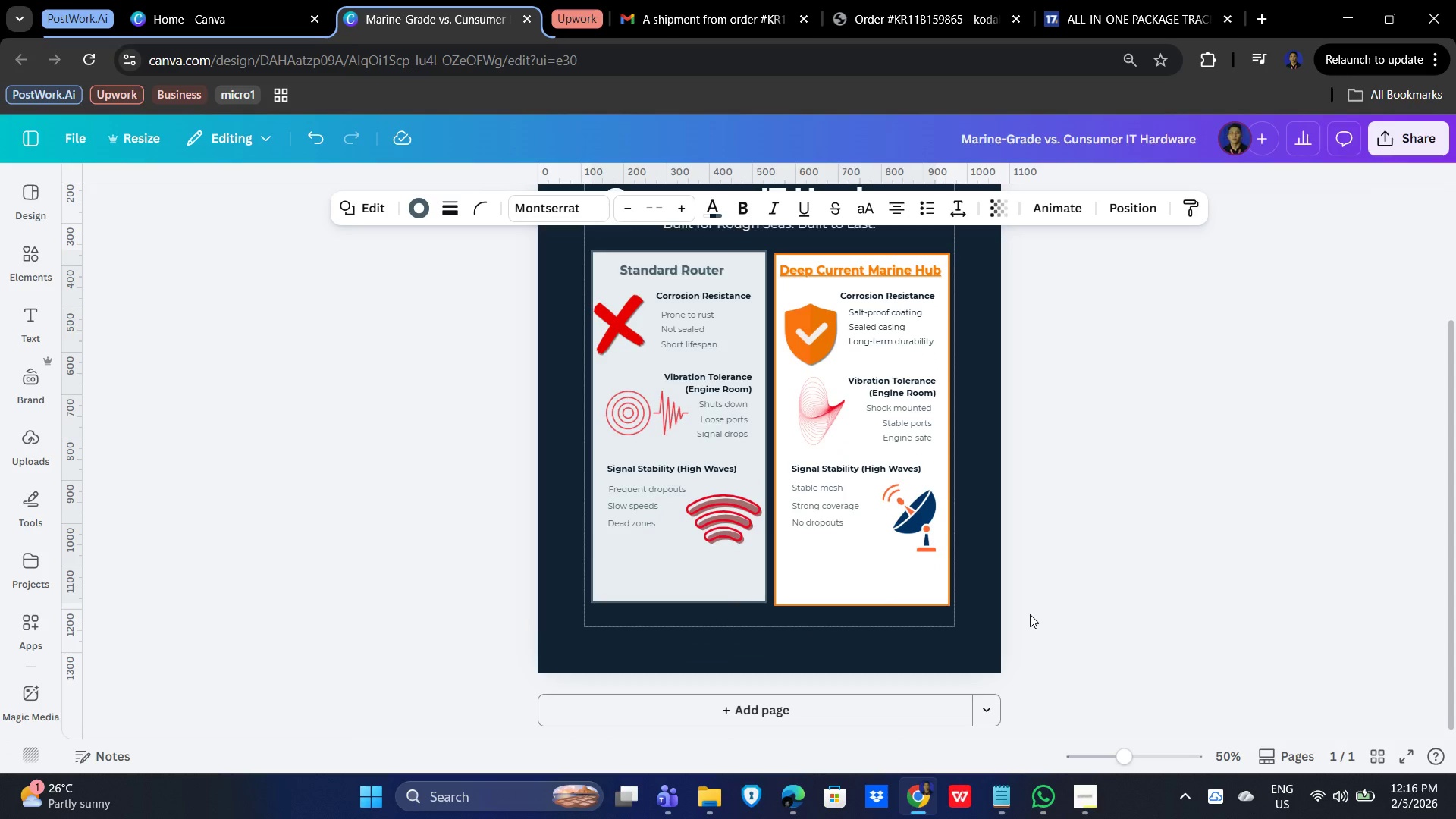 
key(ArrowUp)
 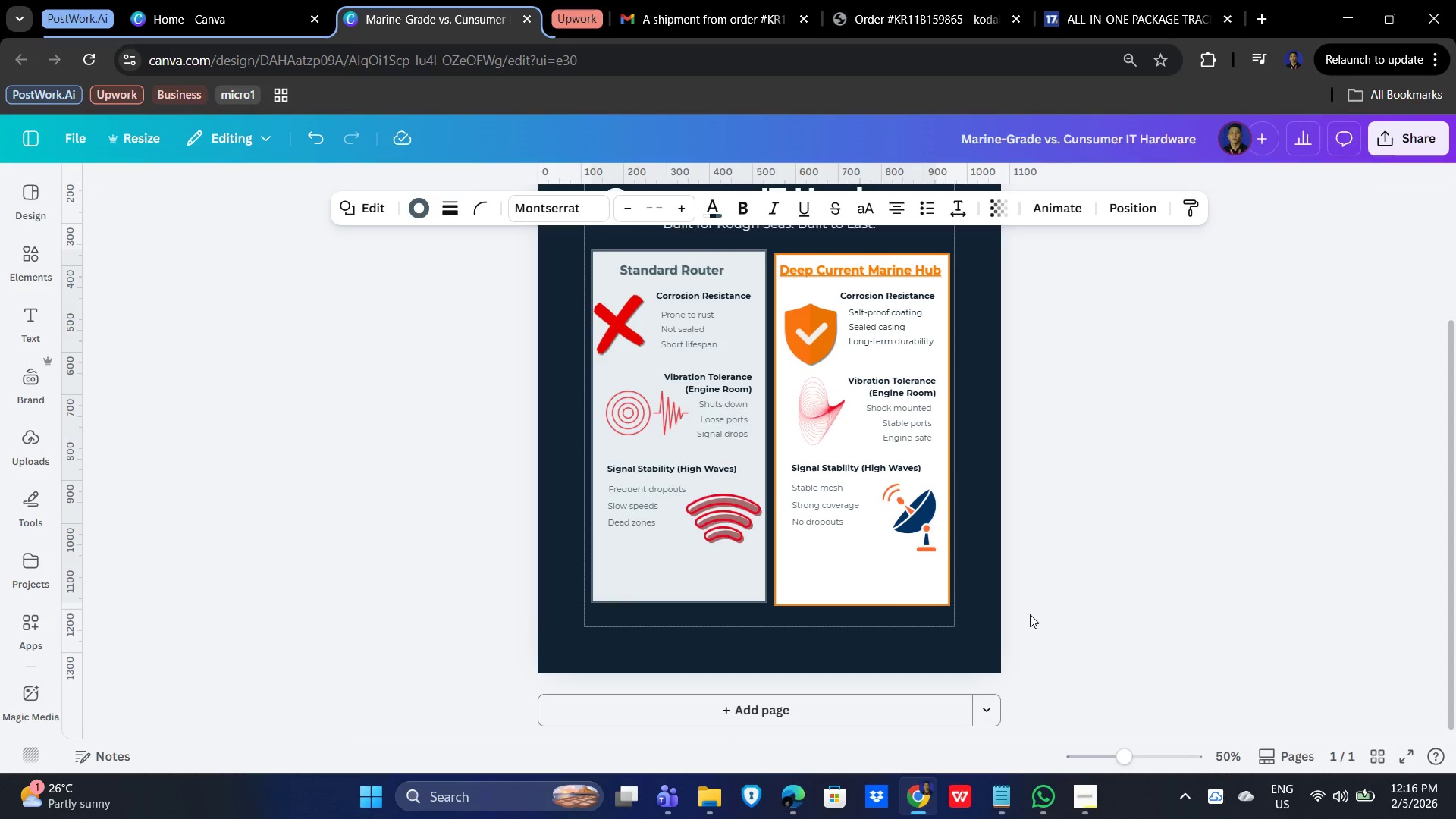 
key(ArrowUp)
 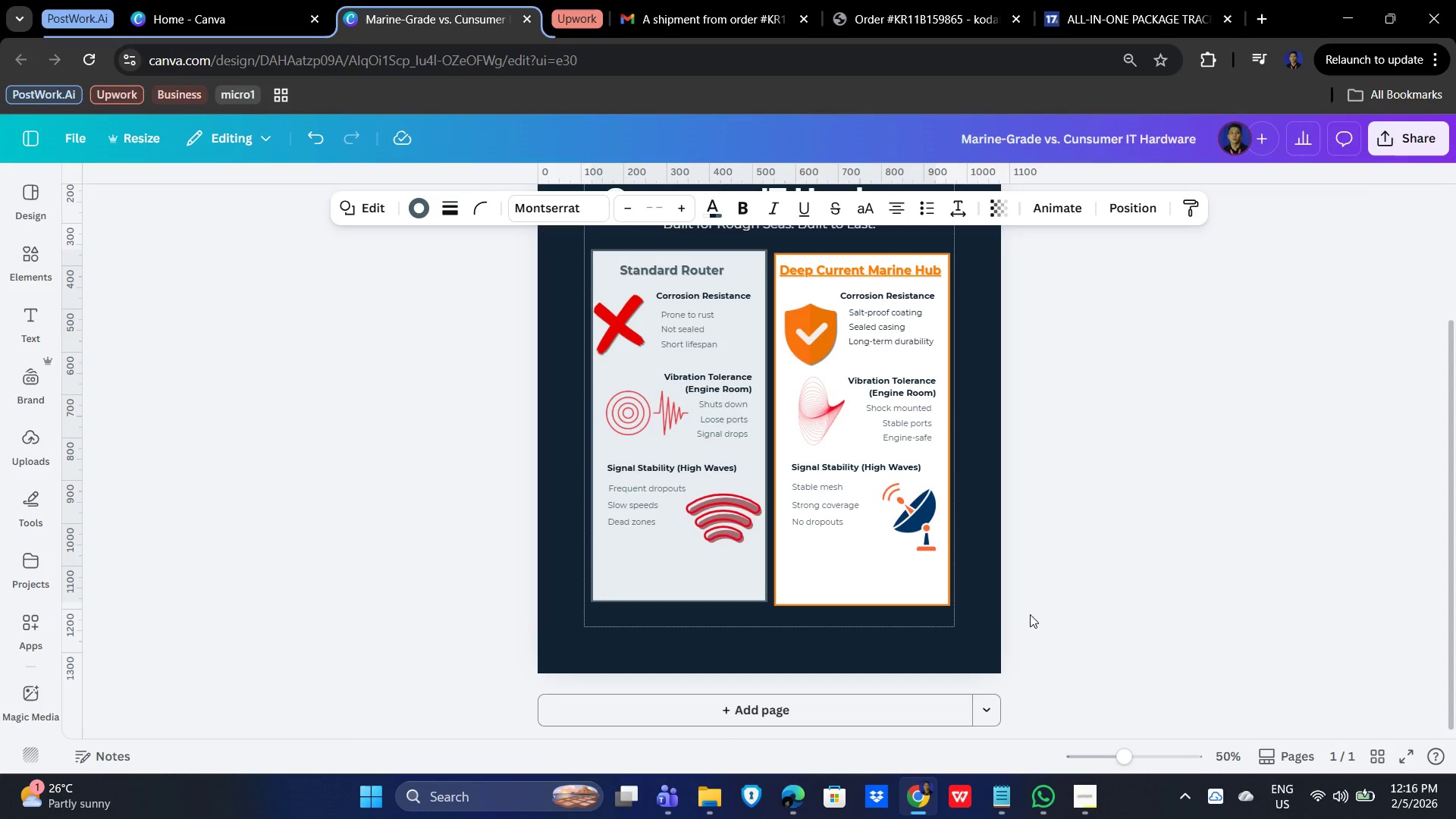 
key(ArrowUp)
 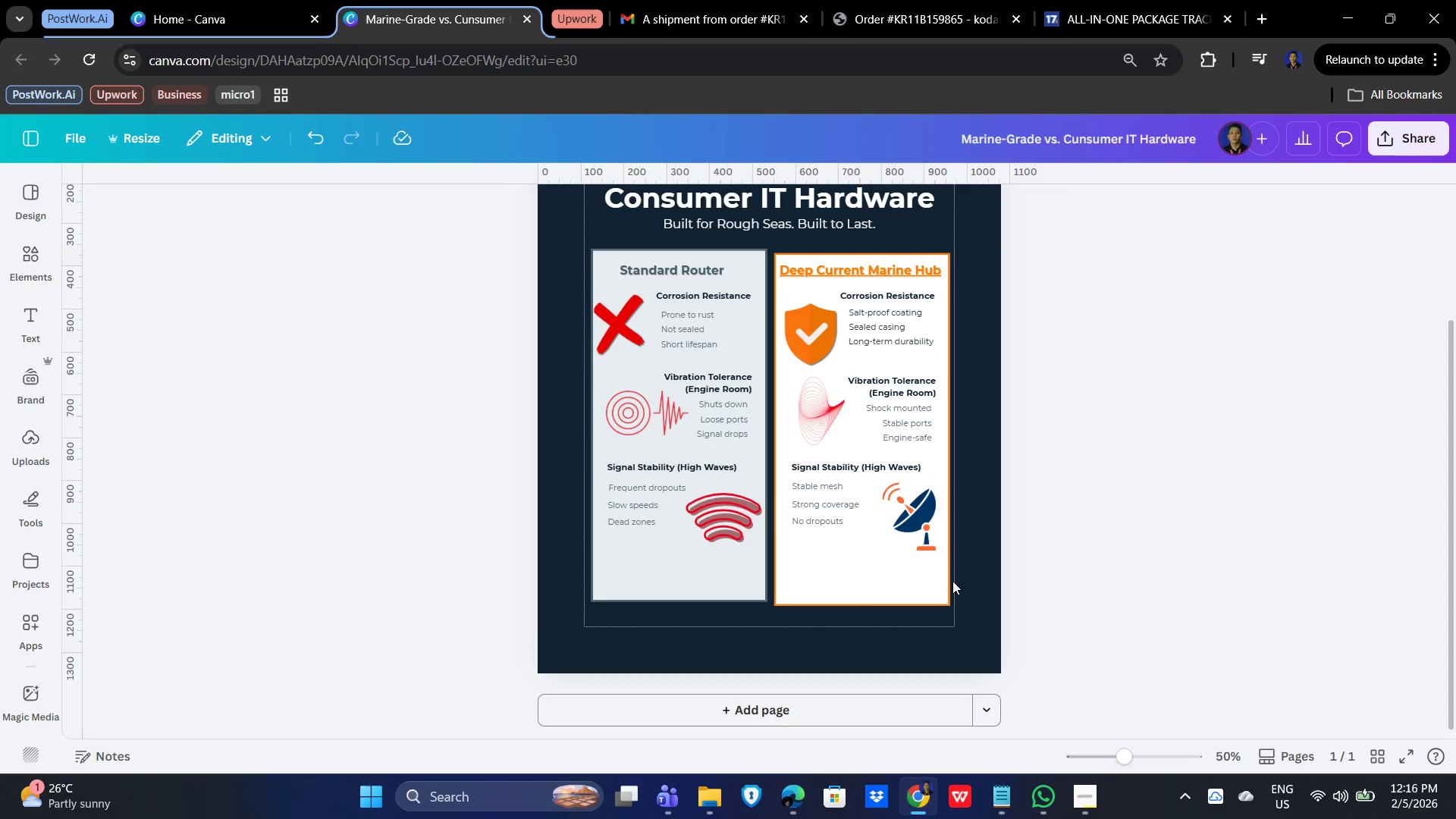 
double_click([825, 595])
 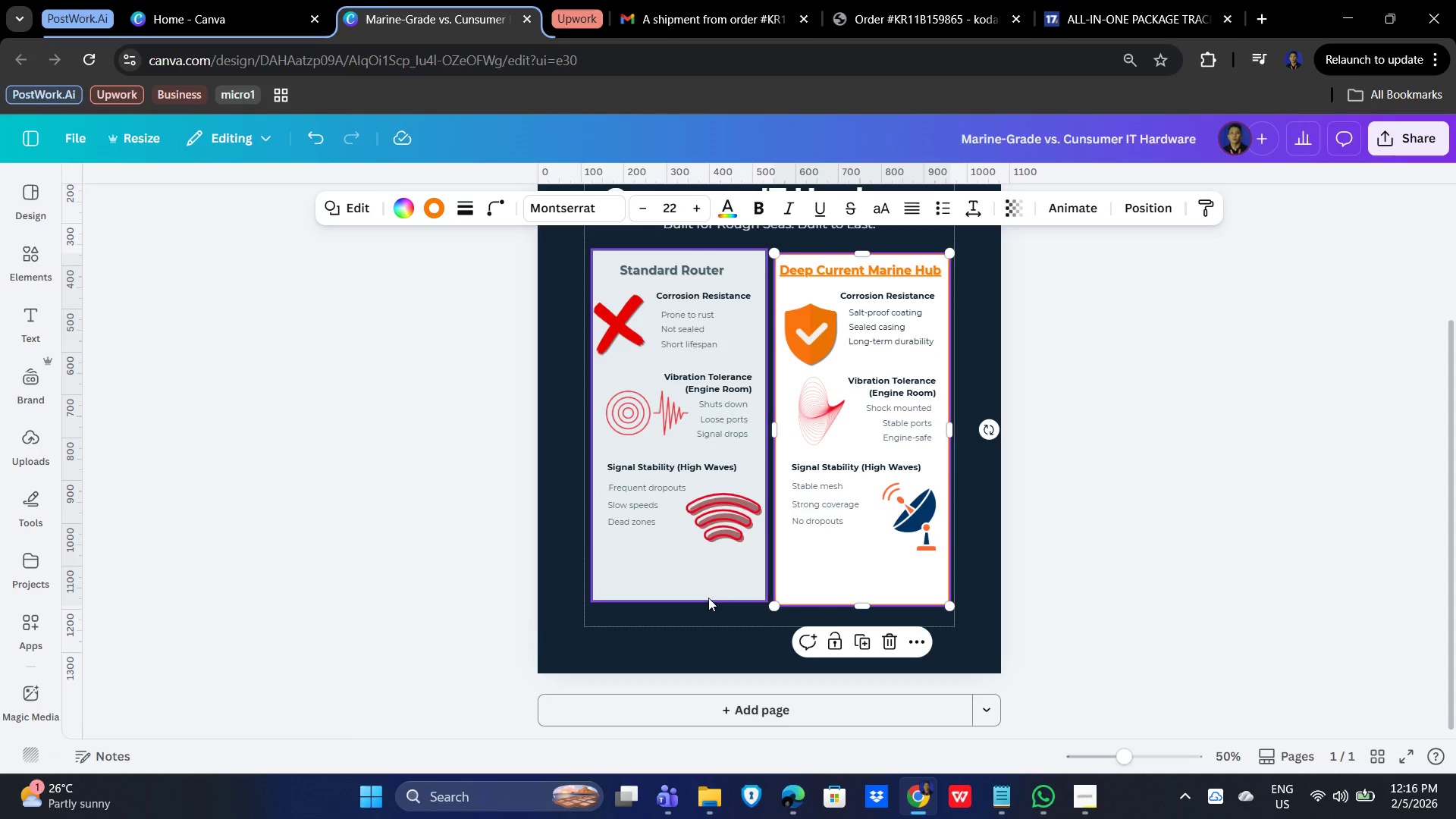 
triple_click([700, 595])
 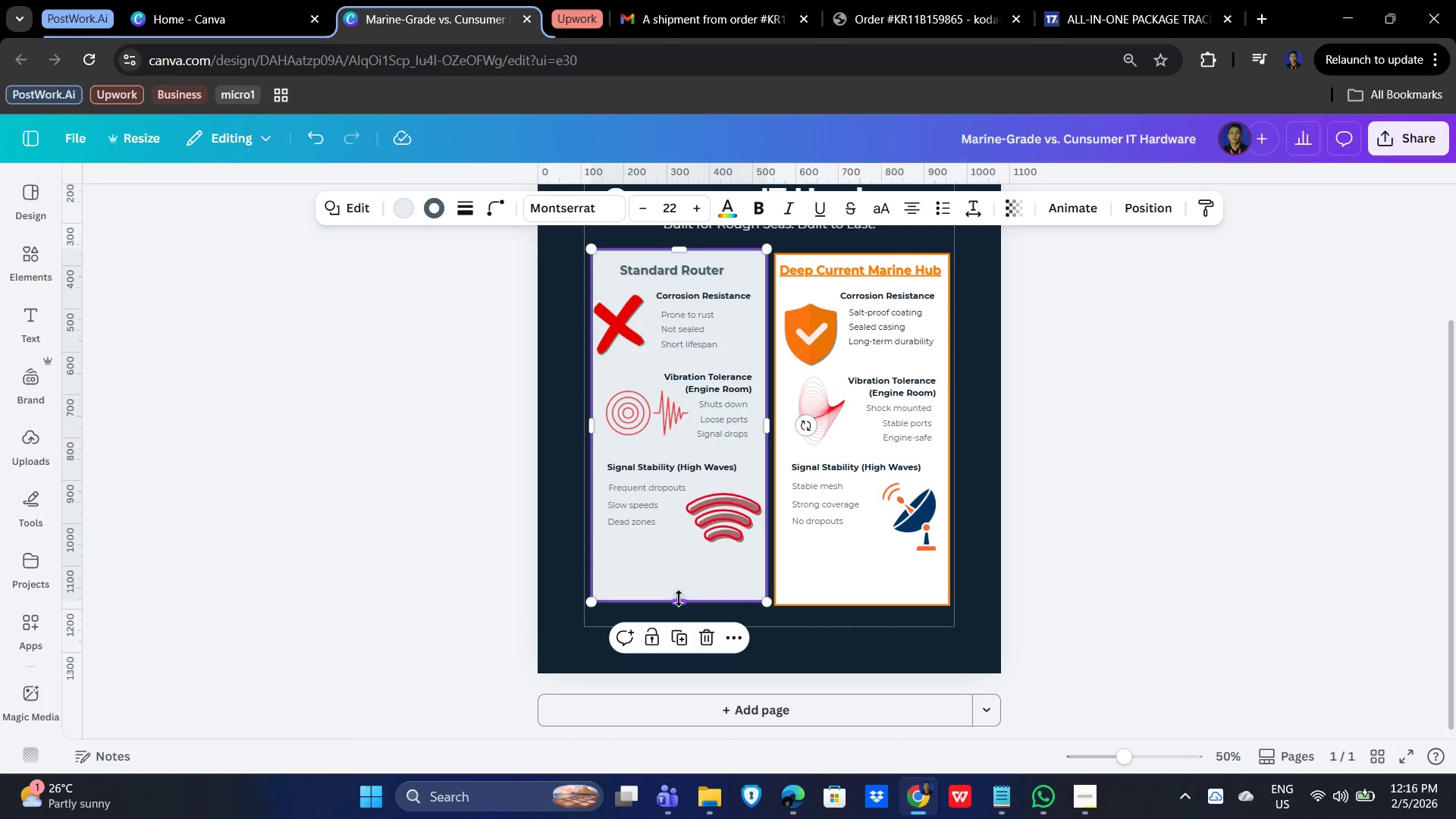 
left_click_drag(start_coordinate=[679, 598], to_coordinate=[680, 620])
 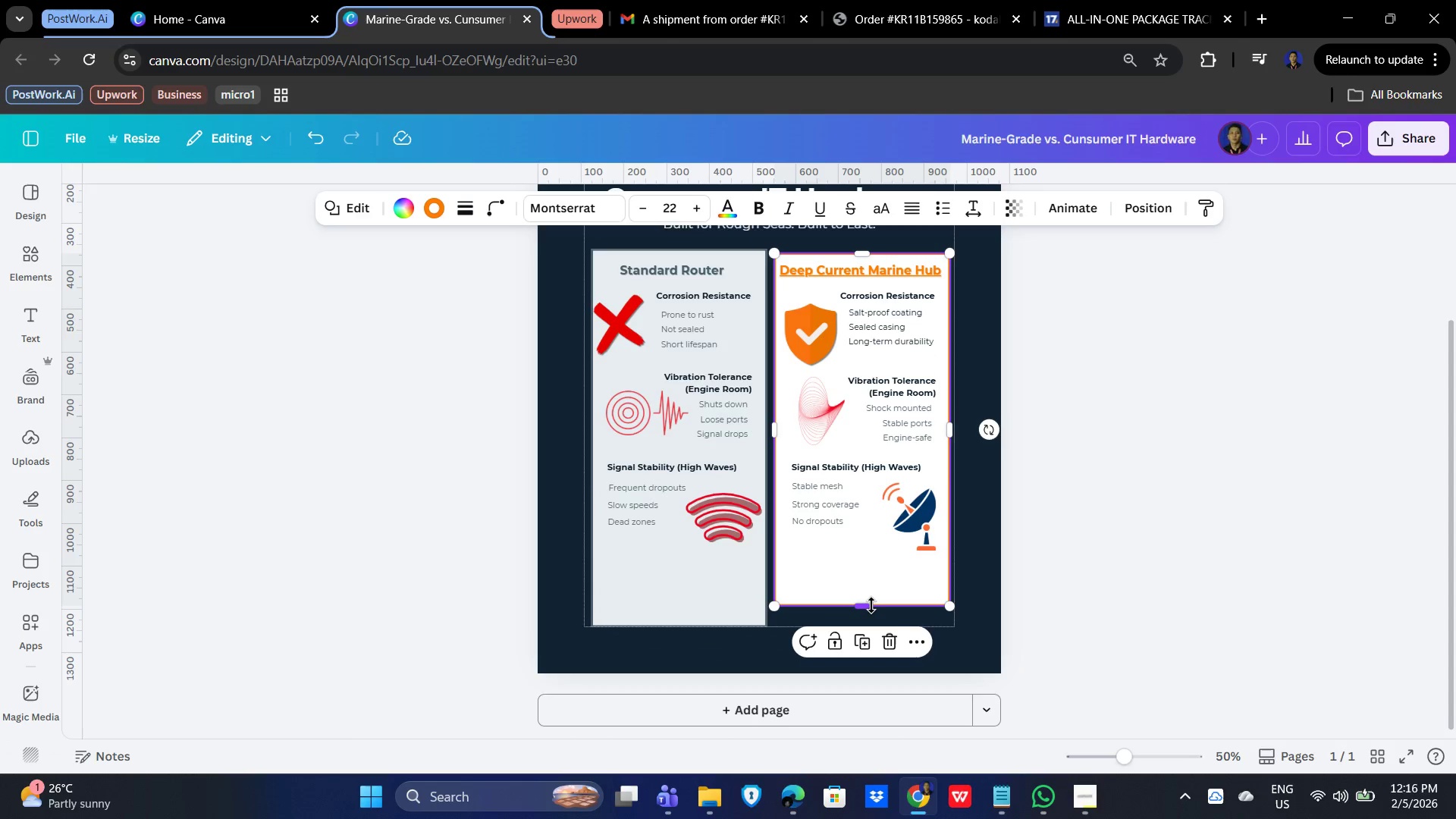 
left_click_drag(start_coordinate=[871, 605], to_coordinate=[871, 628])
 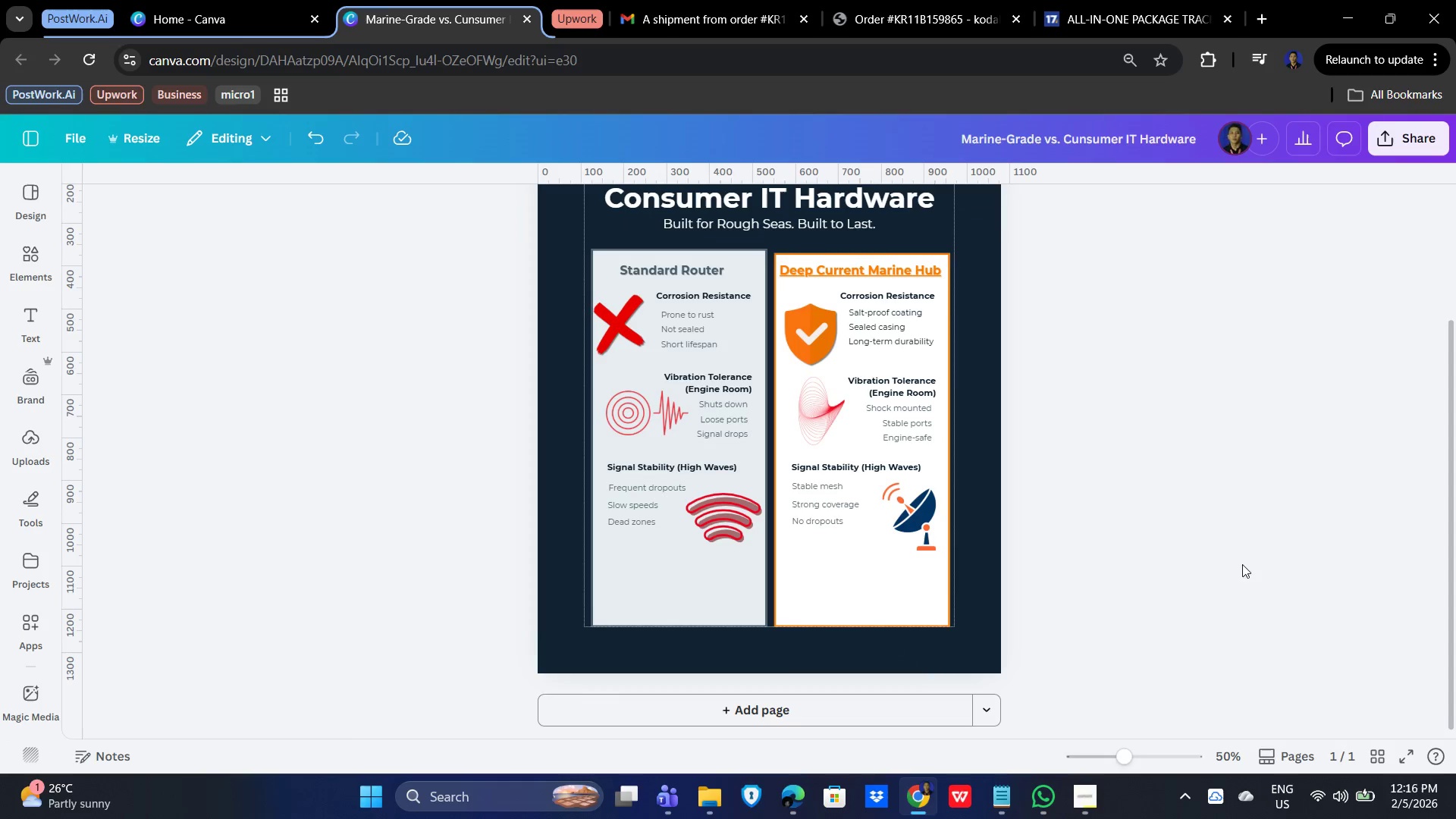 
double_click([1275, 563])
 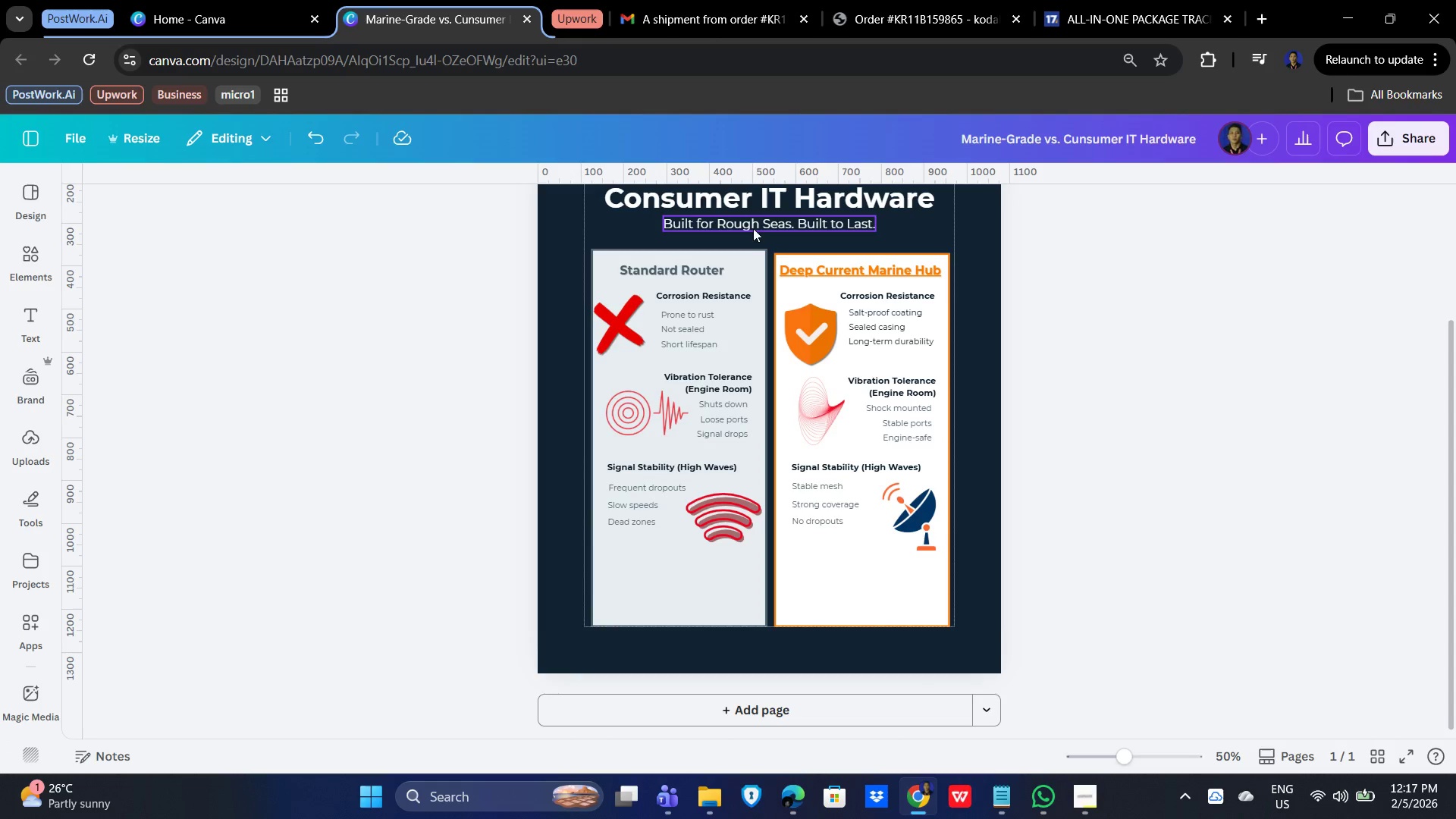 
left_click([838, 262])
 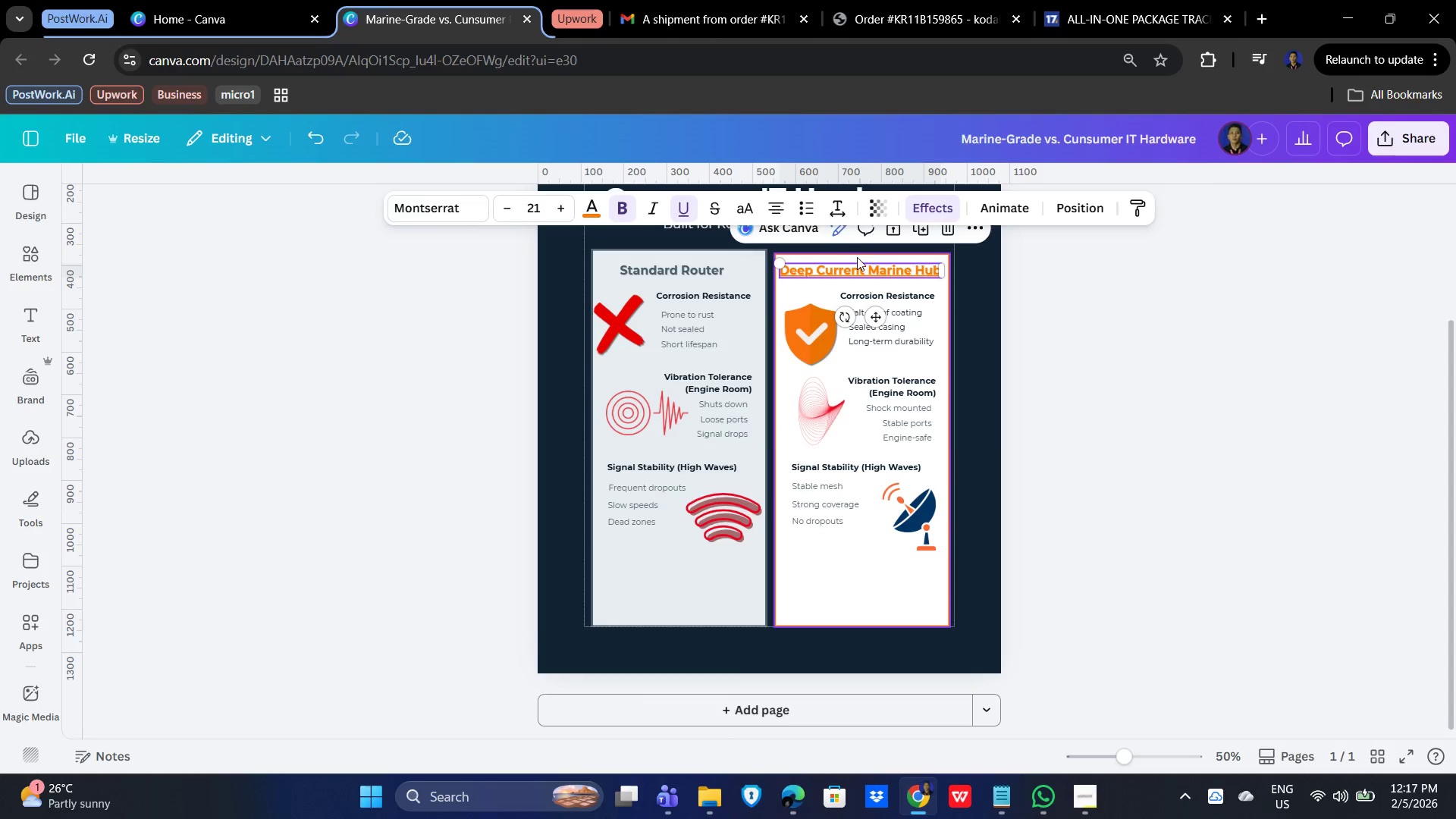 
left_click([857, 258])
 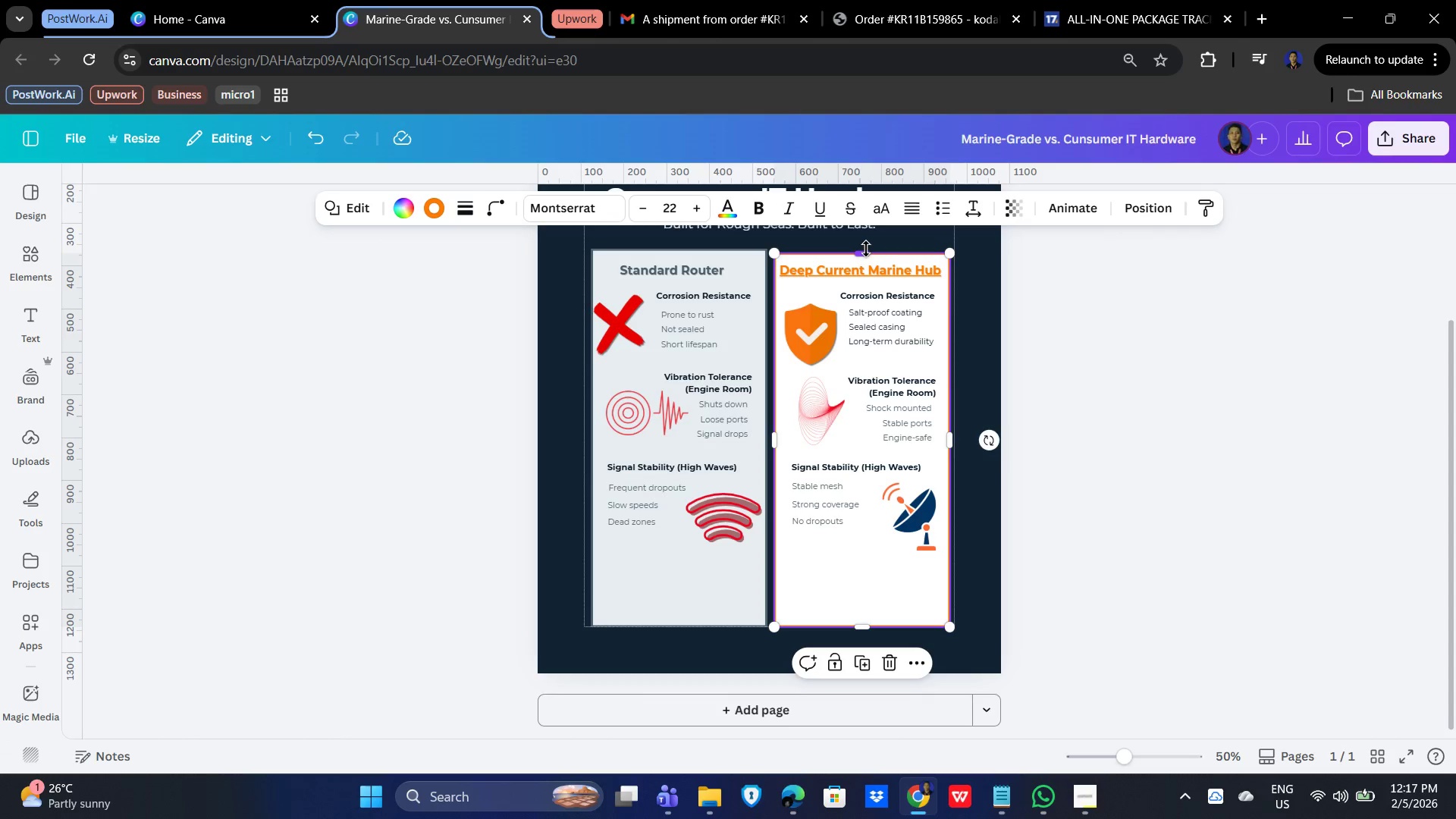 
left_click_drag(start_coordinate=[866, 251], to_coordinate=[866, 246])
 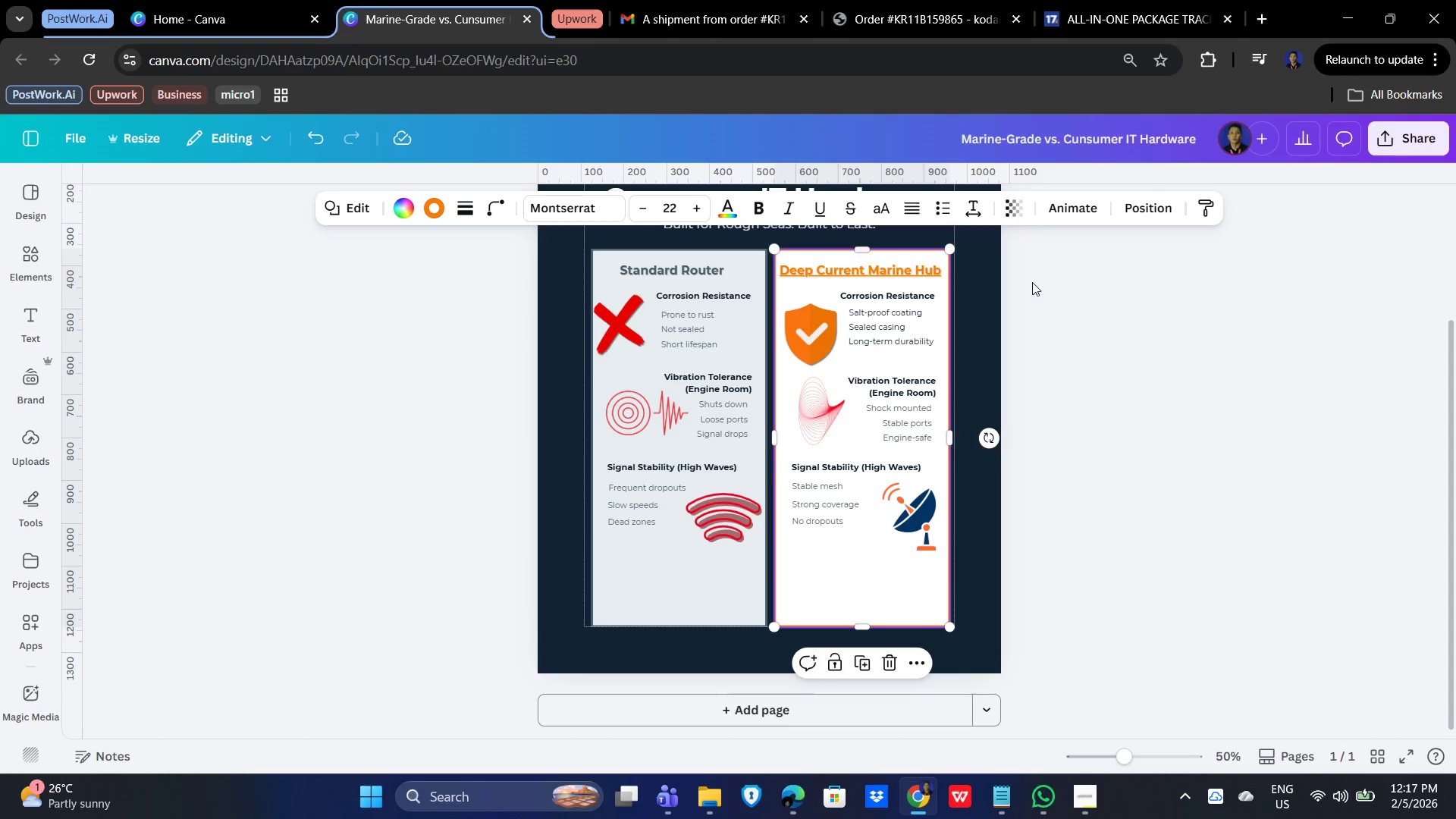 
left_click([1034, 283])
 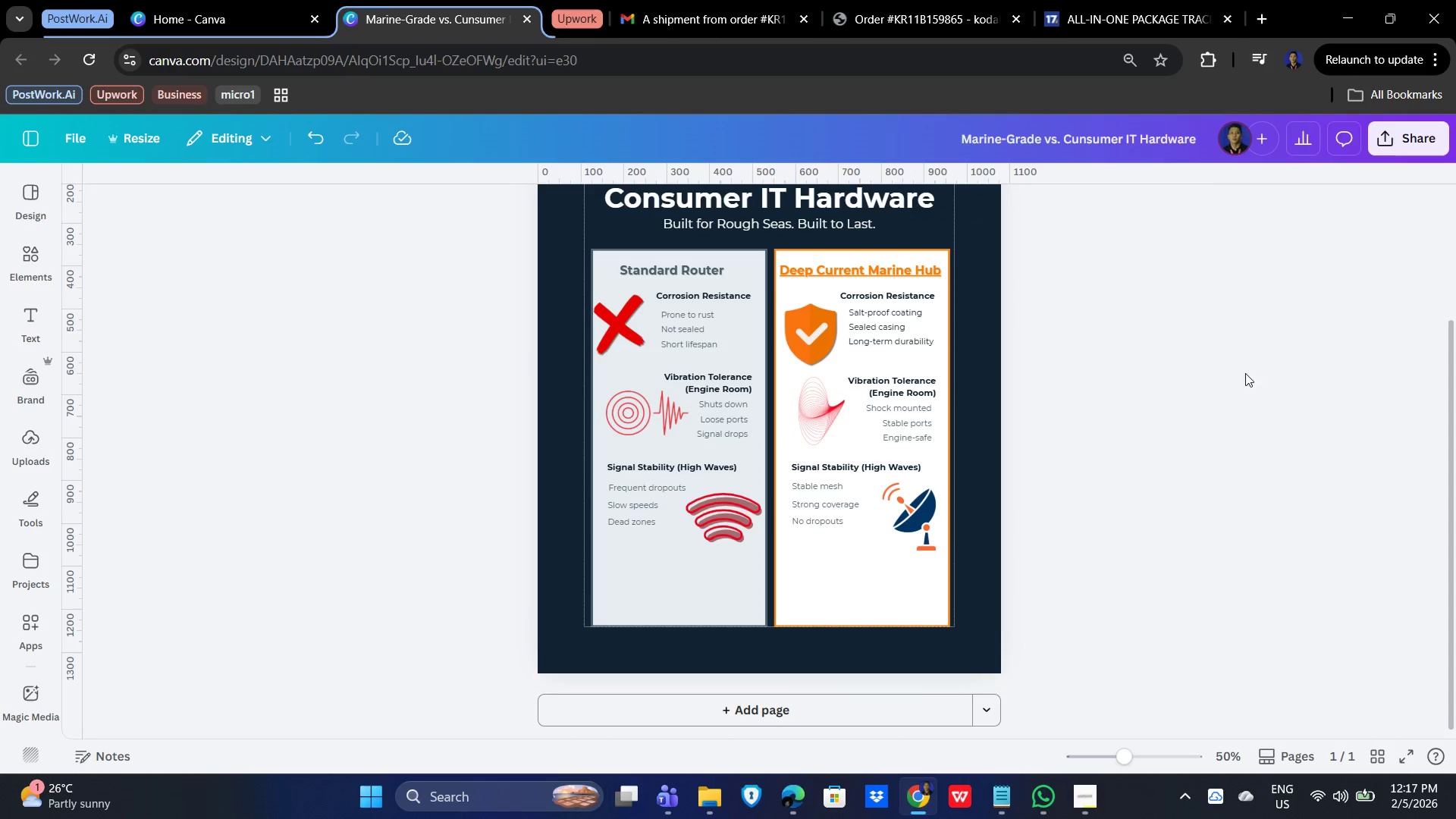 
left_click([1255, 375])
 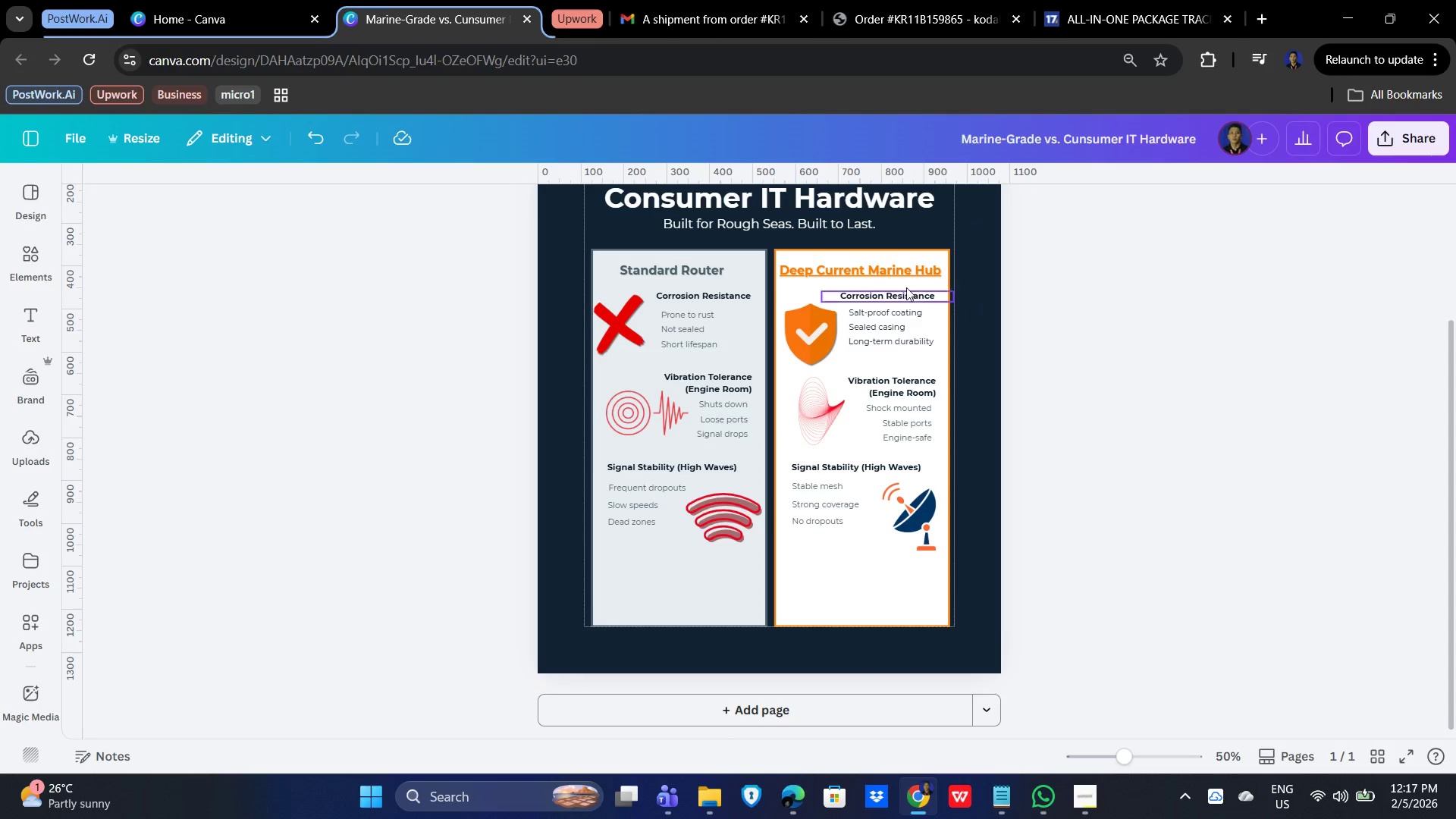 
left_click([858, 273])
 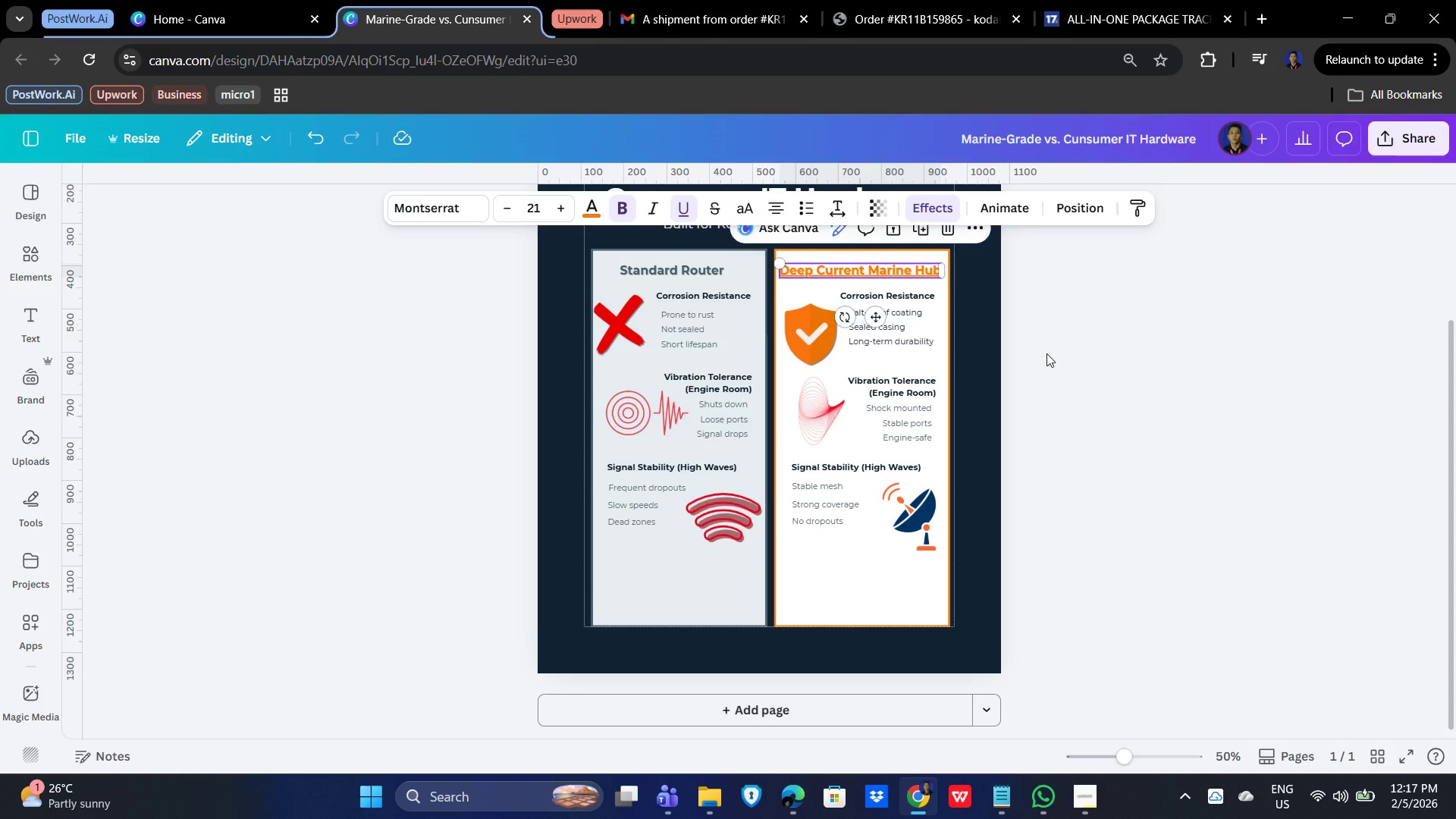 
key(ArrowRight)
 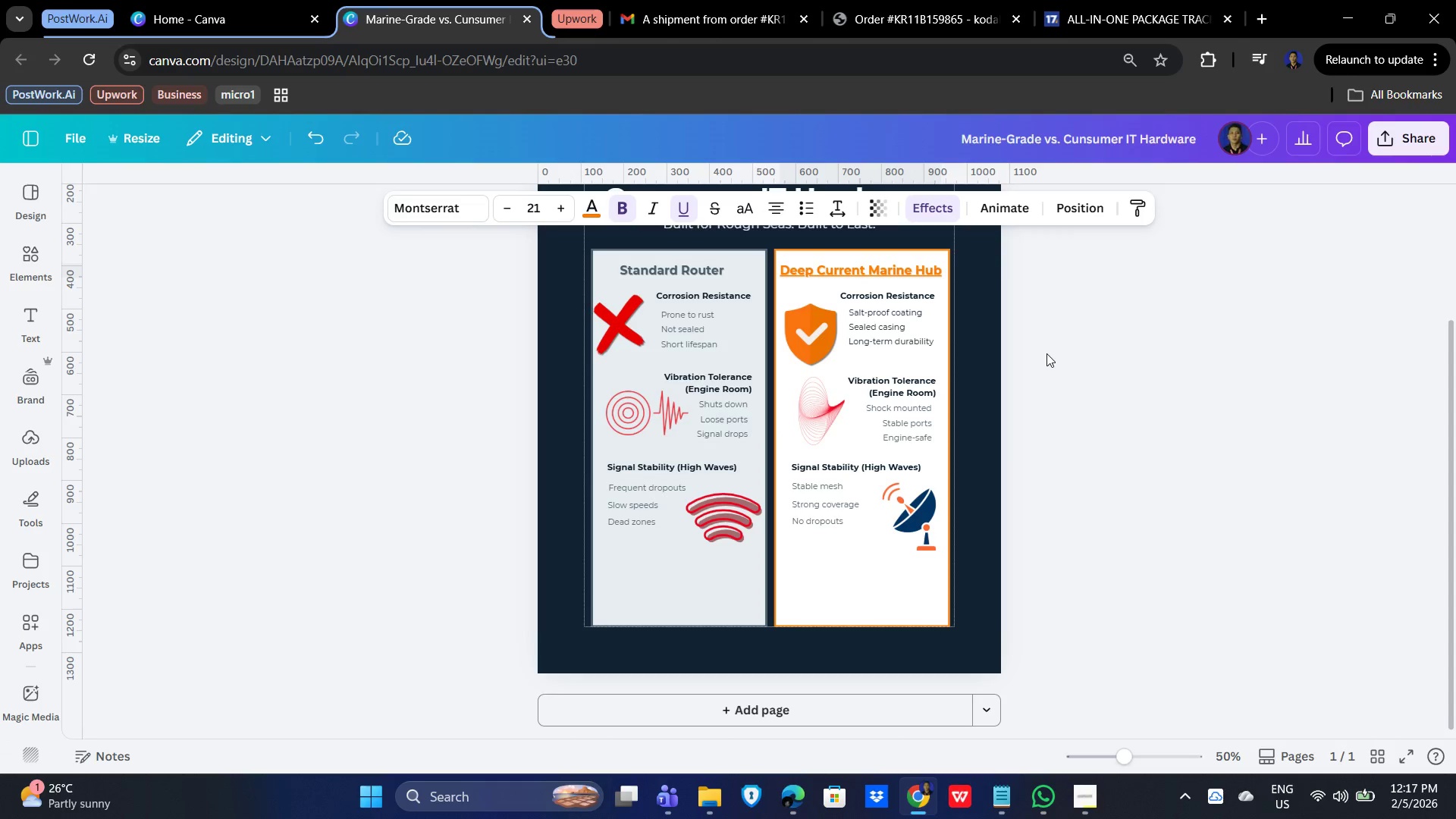 
key(ArrowRight)
 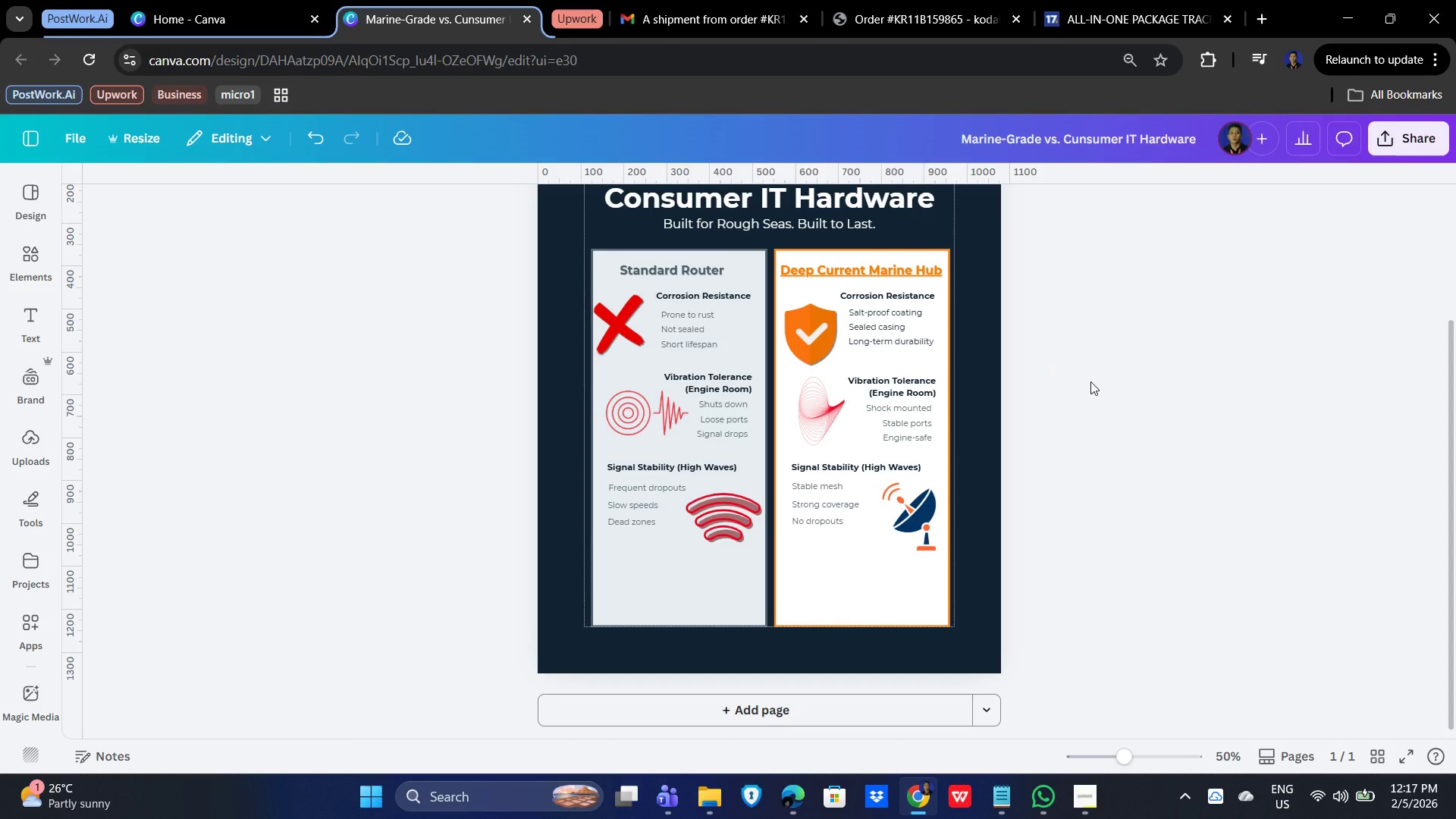 
wait(5.72)
 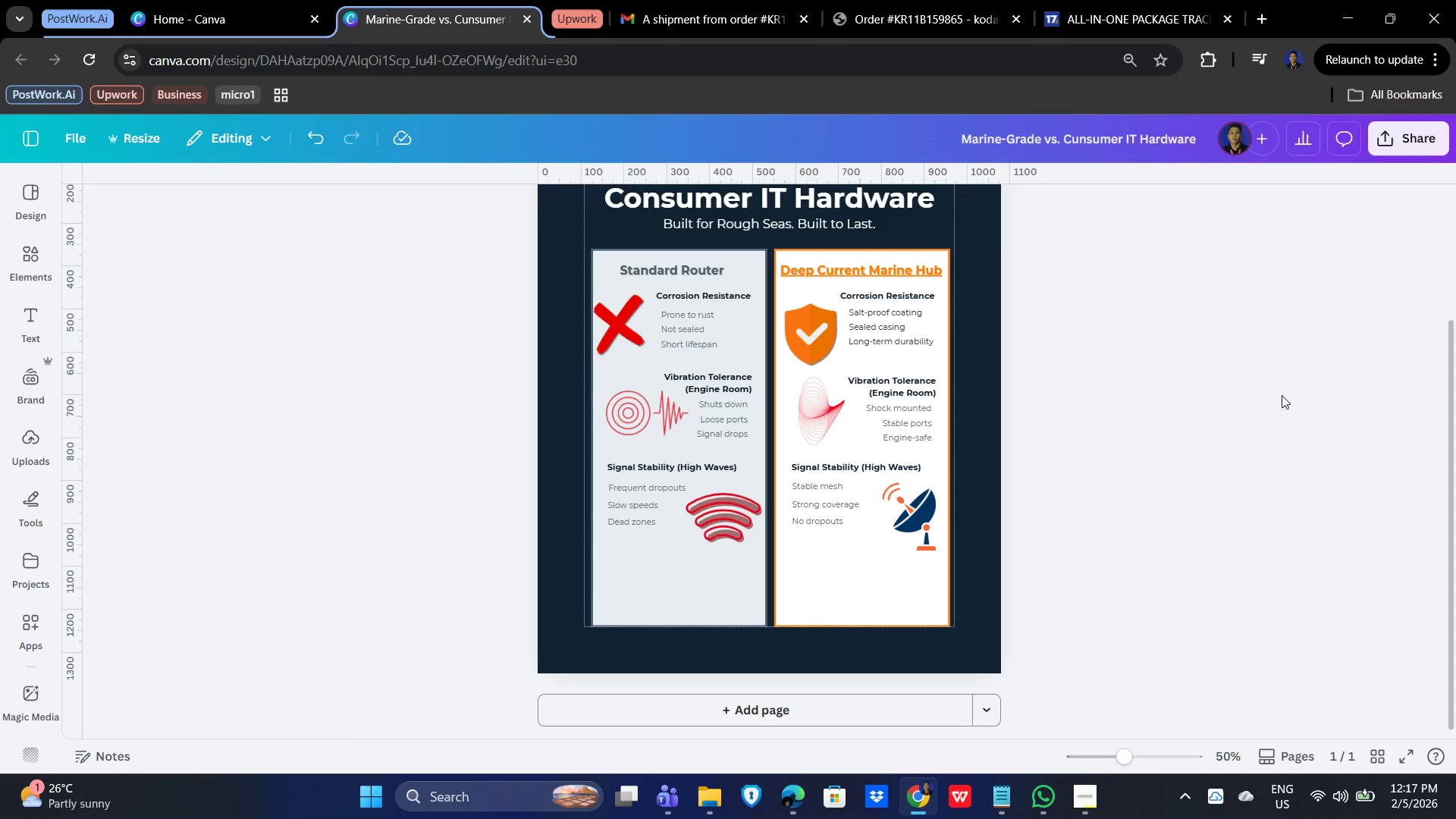 
left_click_drag(start_coordinate=[1085, 792], to_coordinate=[1085, 784])
 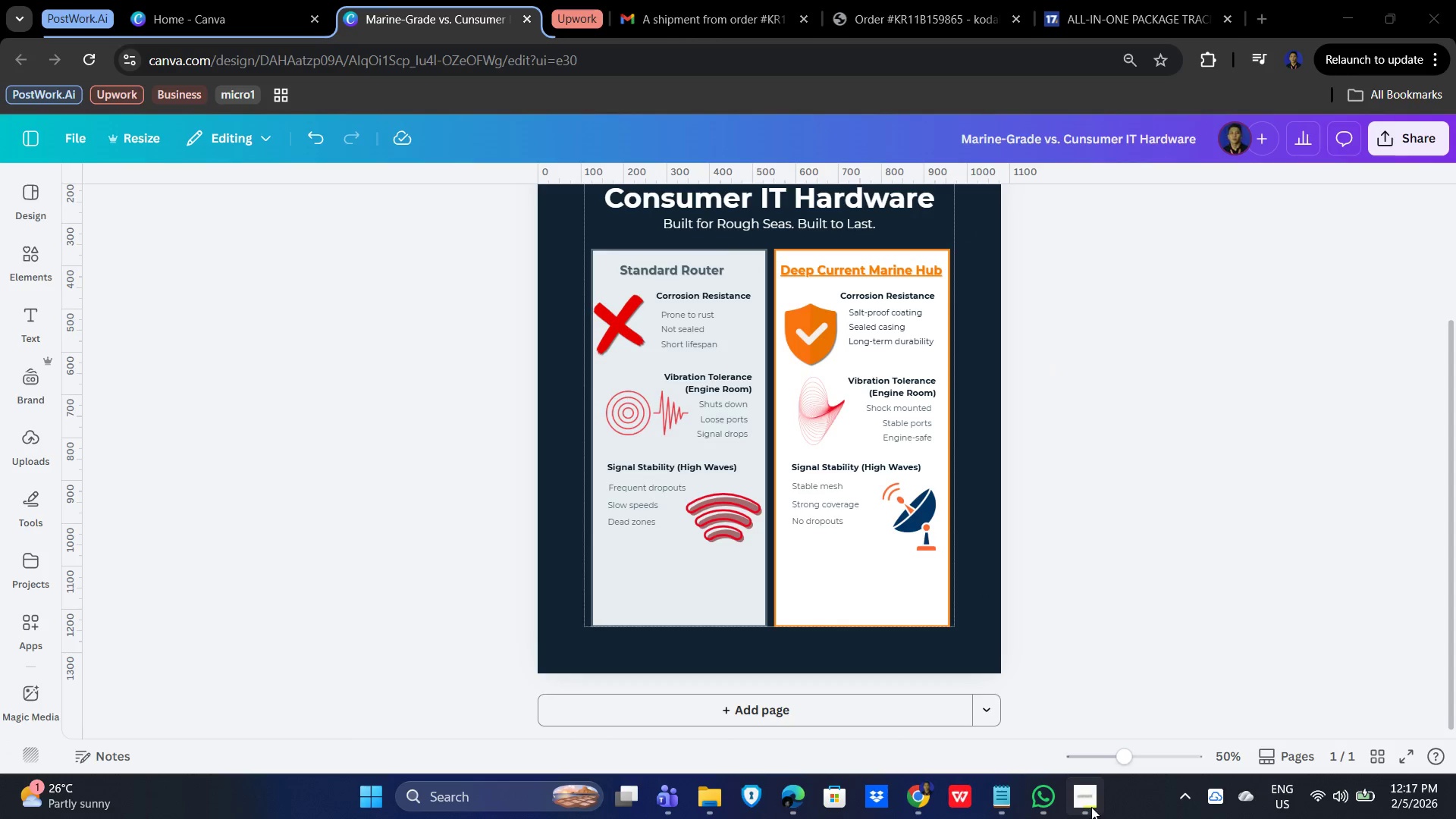 
left_click([1091, 804])